 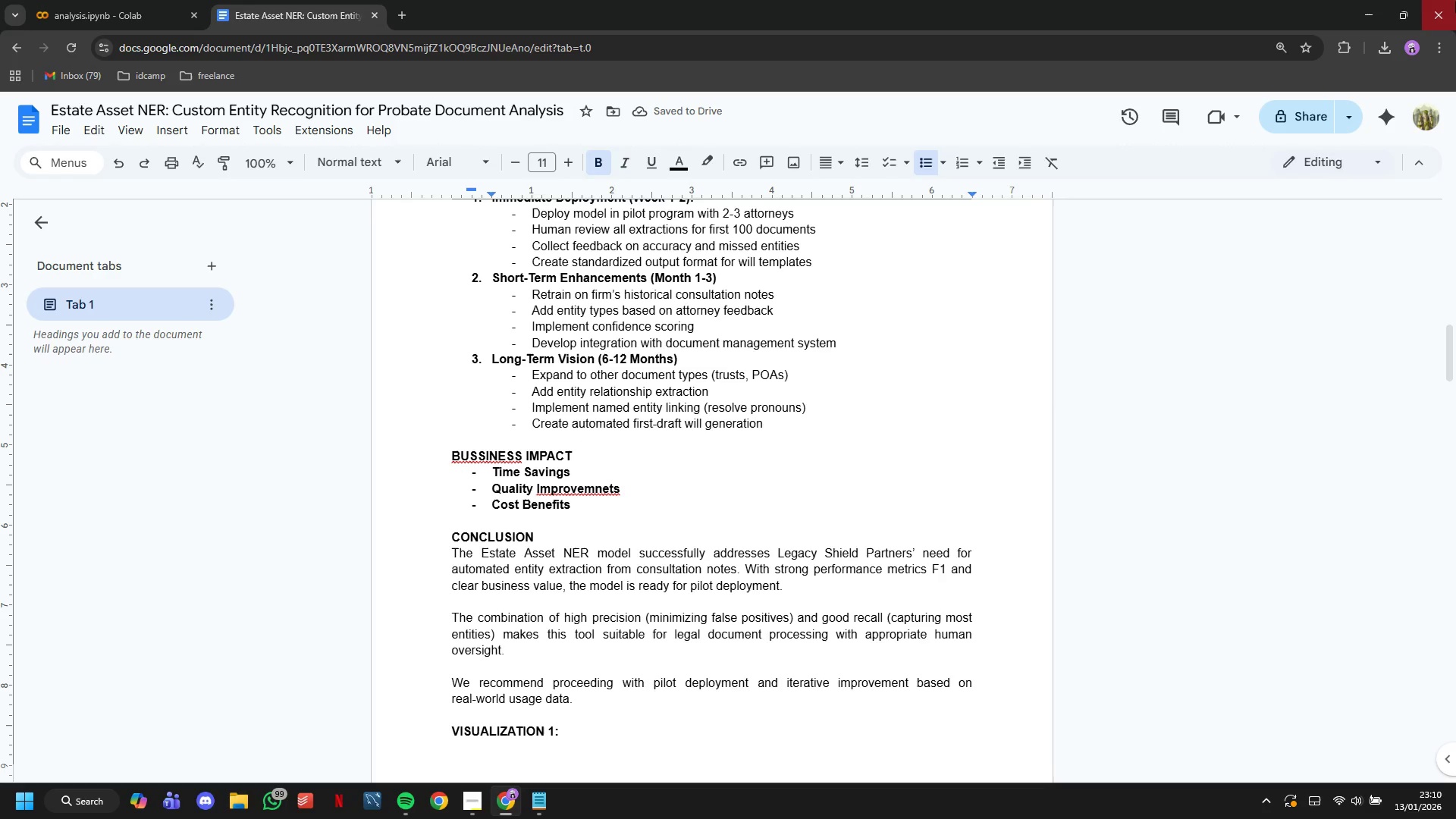 
type(: N)
key(Backspace)
type(Manual review, automated extraction, esstim)
key(Backspace)
key(Backspace)
key(Backspace)
key(Backspace)
type(timated time savu)
key(Backspace)
type(ings)
 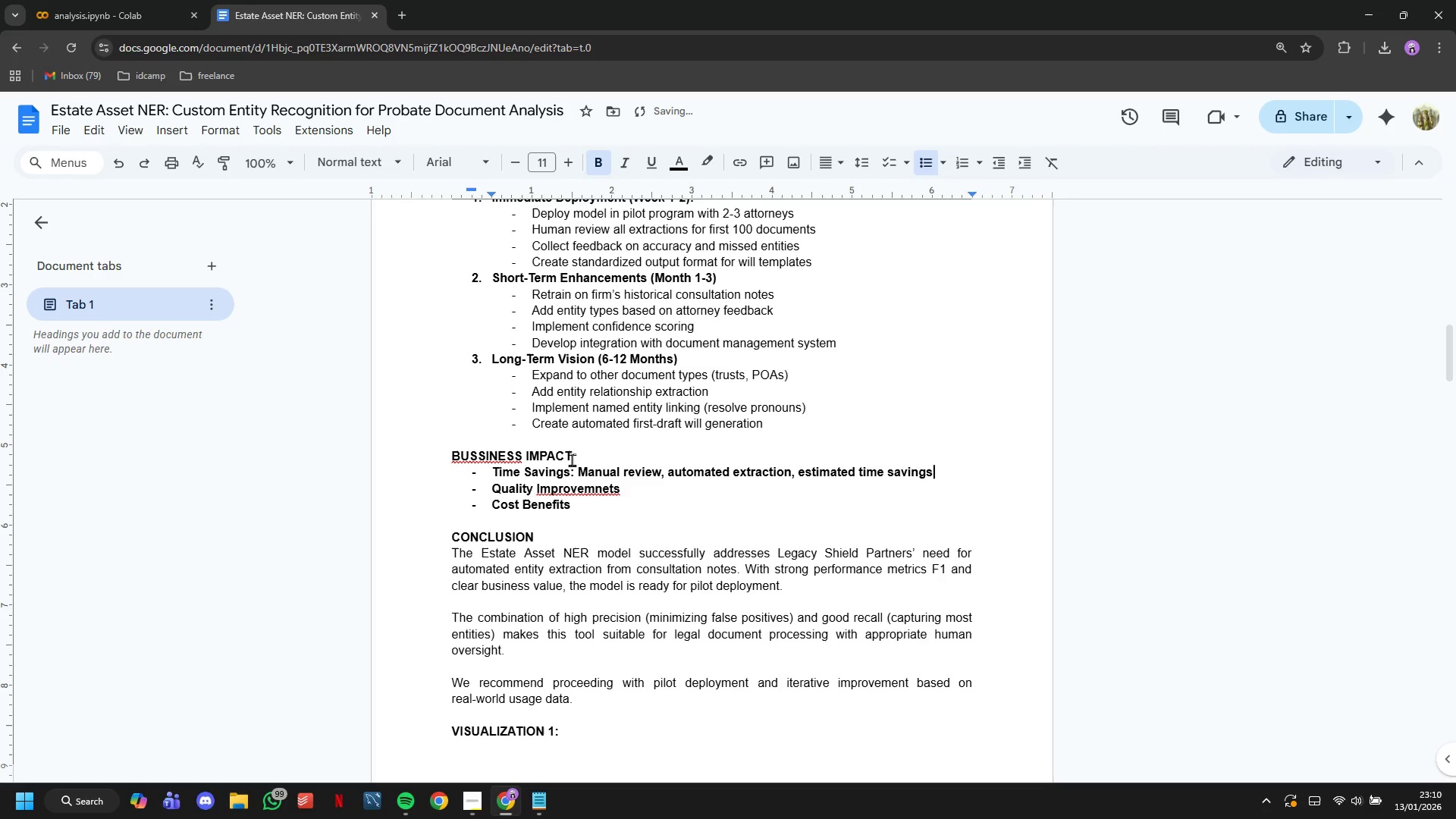 
left_click_drag(start_coordinate=[579, 469], to_coordinate=[954, 472])
 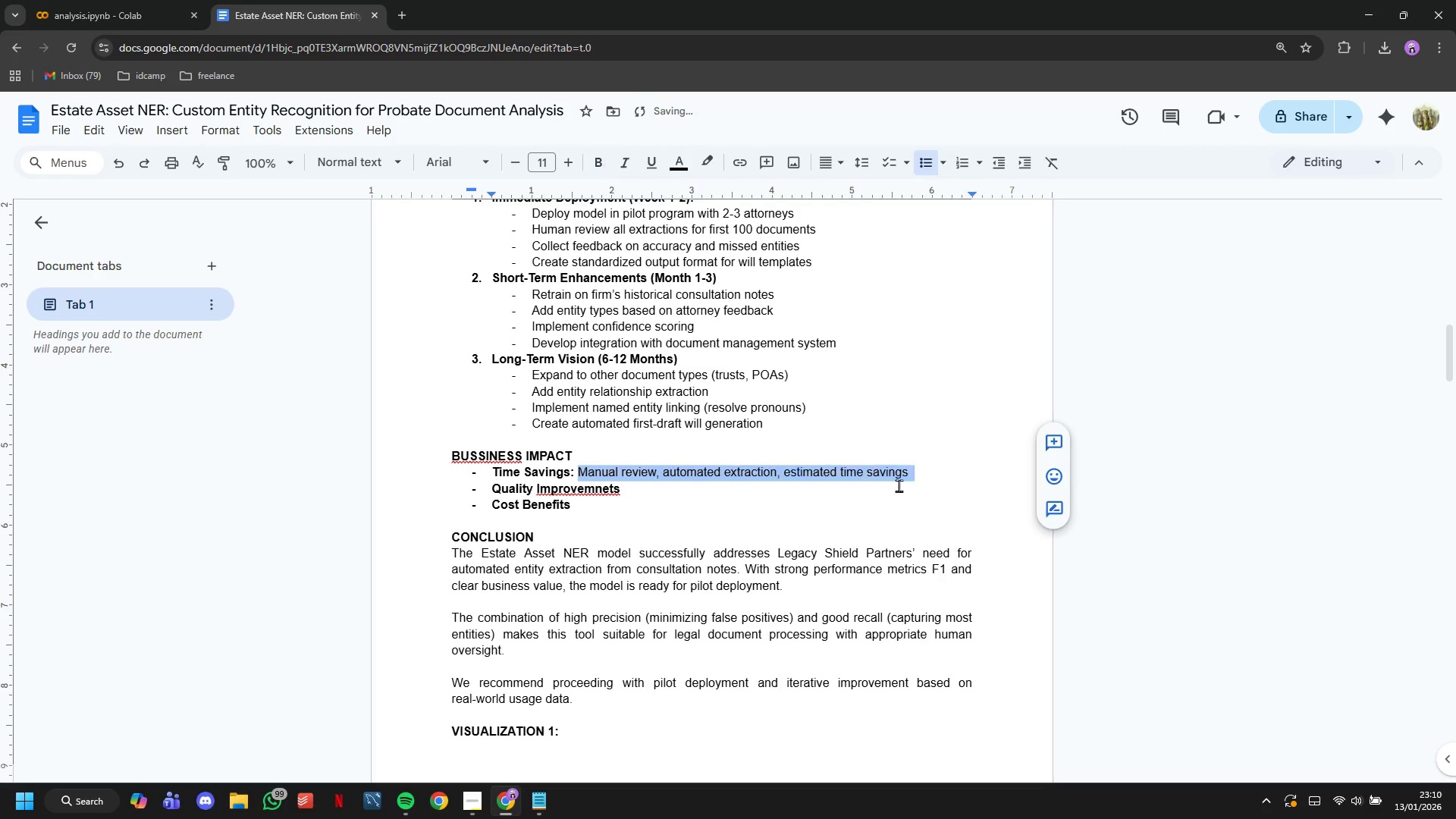 
key(Control+B)
 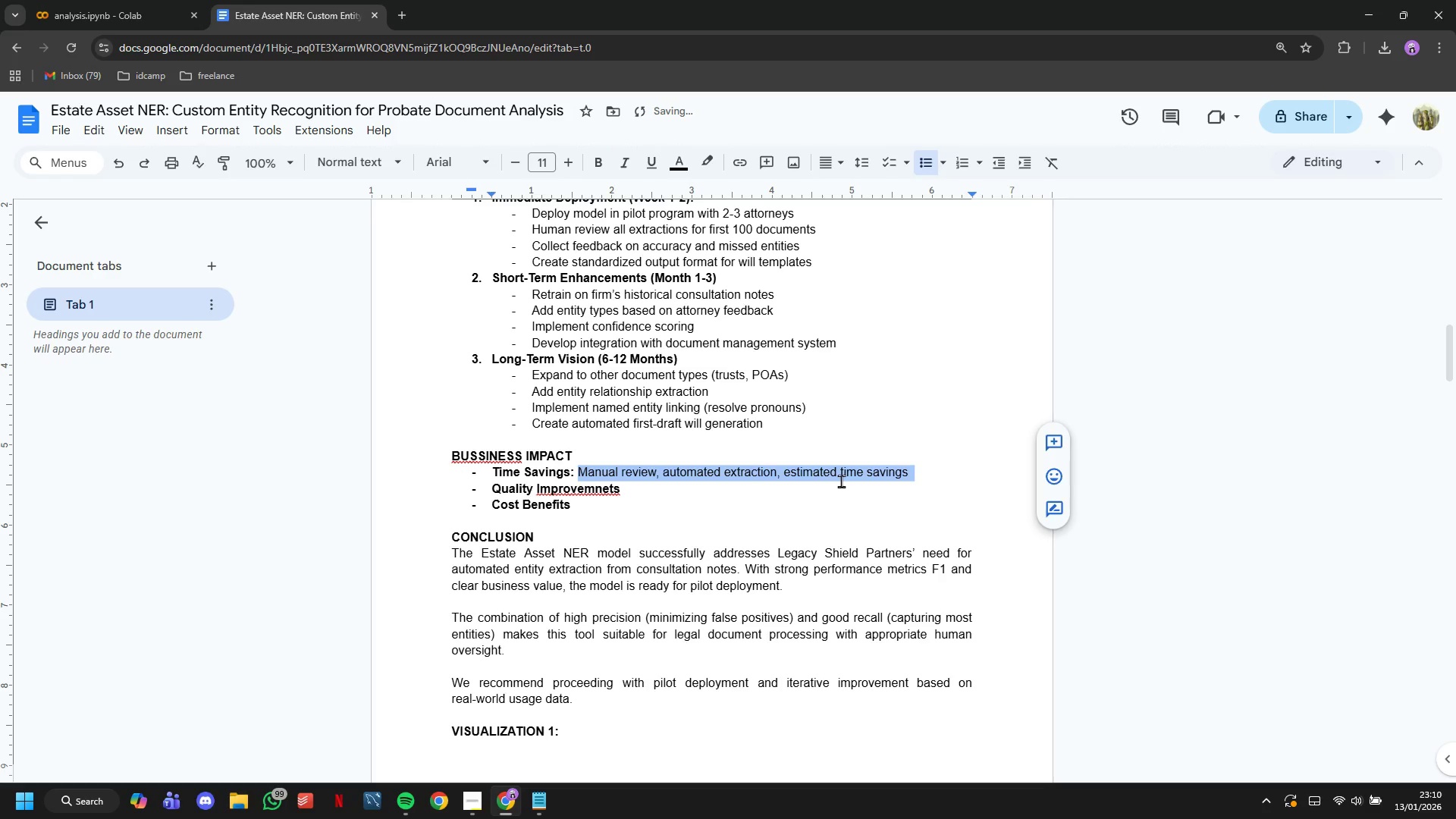 
left_click([841, 481])
 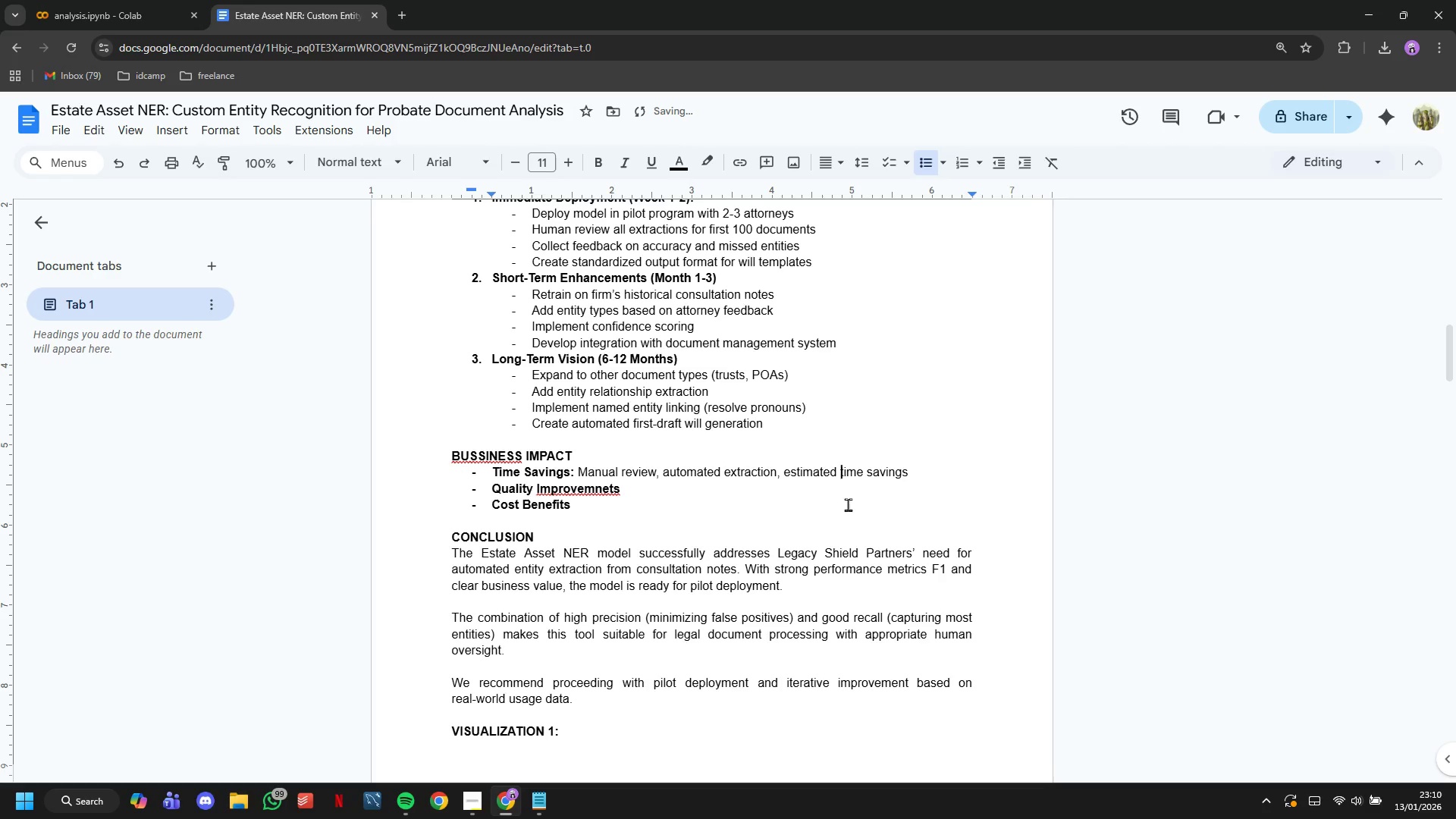 
left_click([848, 505])
 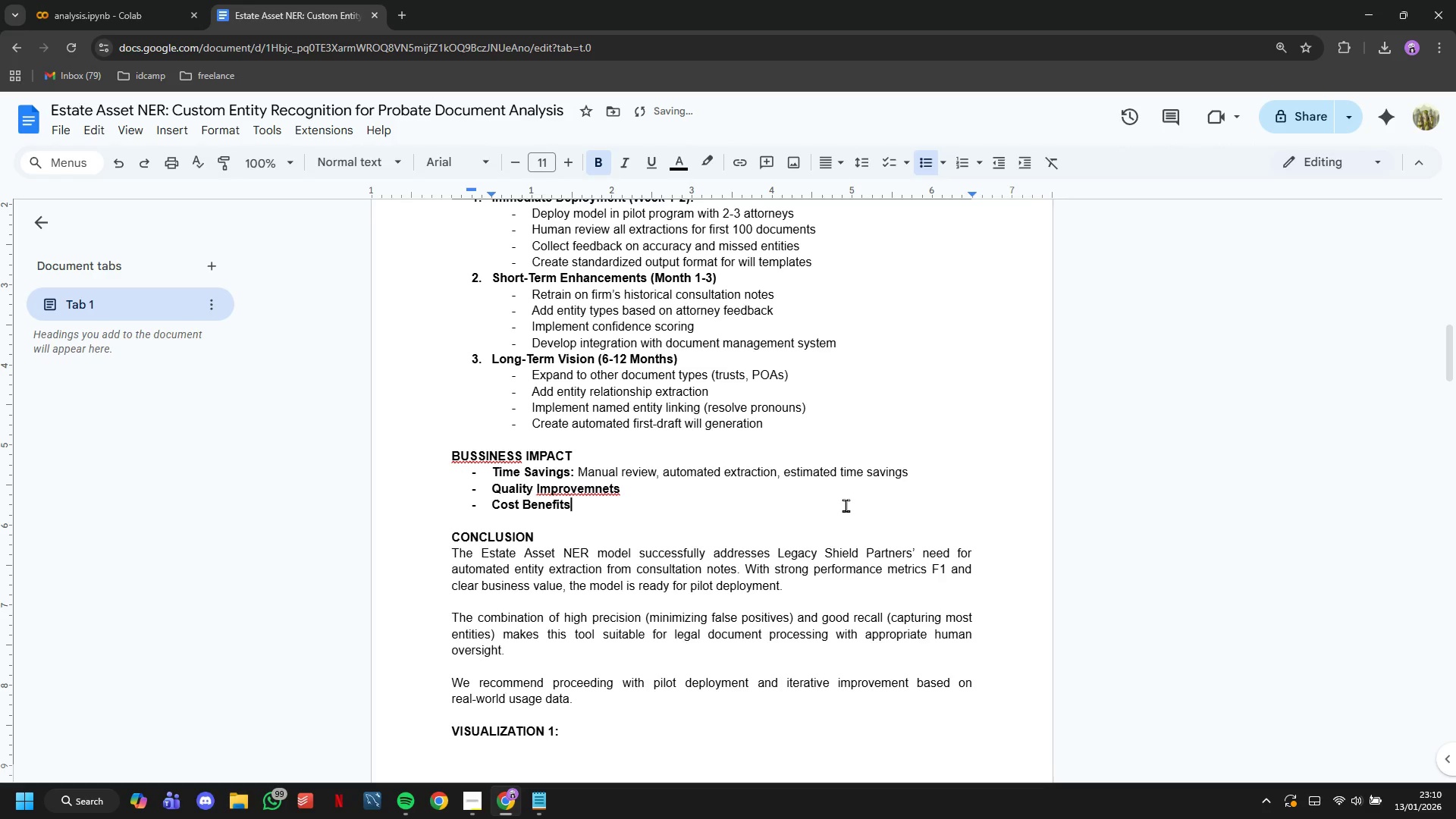 
left_click([843, 497])
 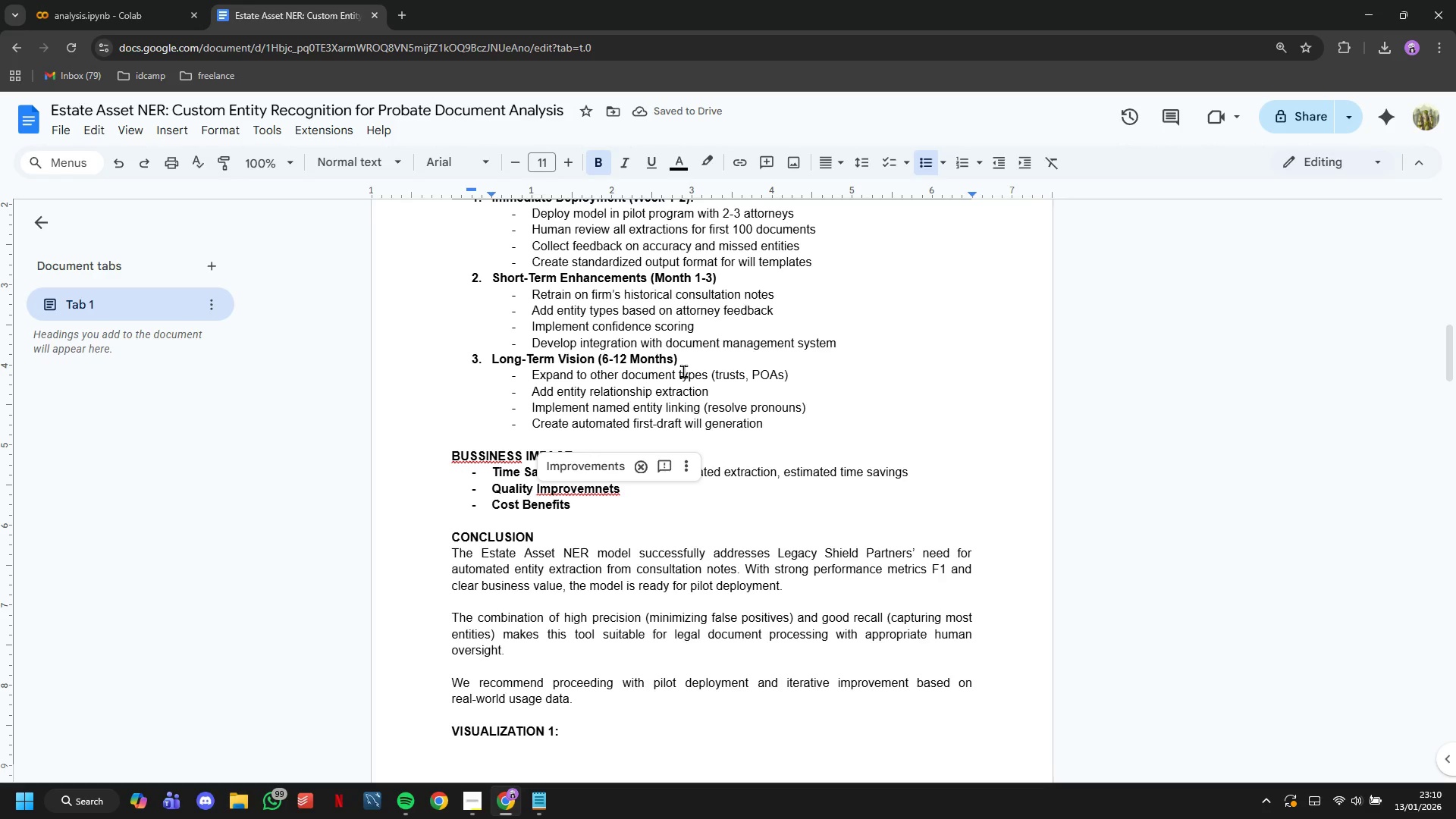 
key(Shift+ShiftLeft)
 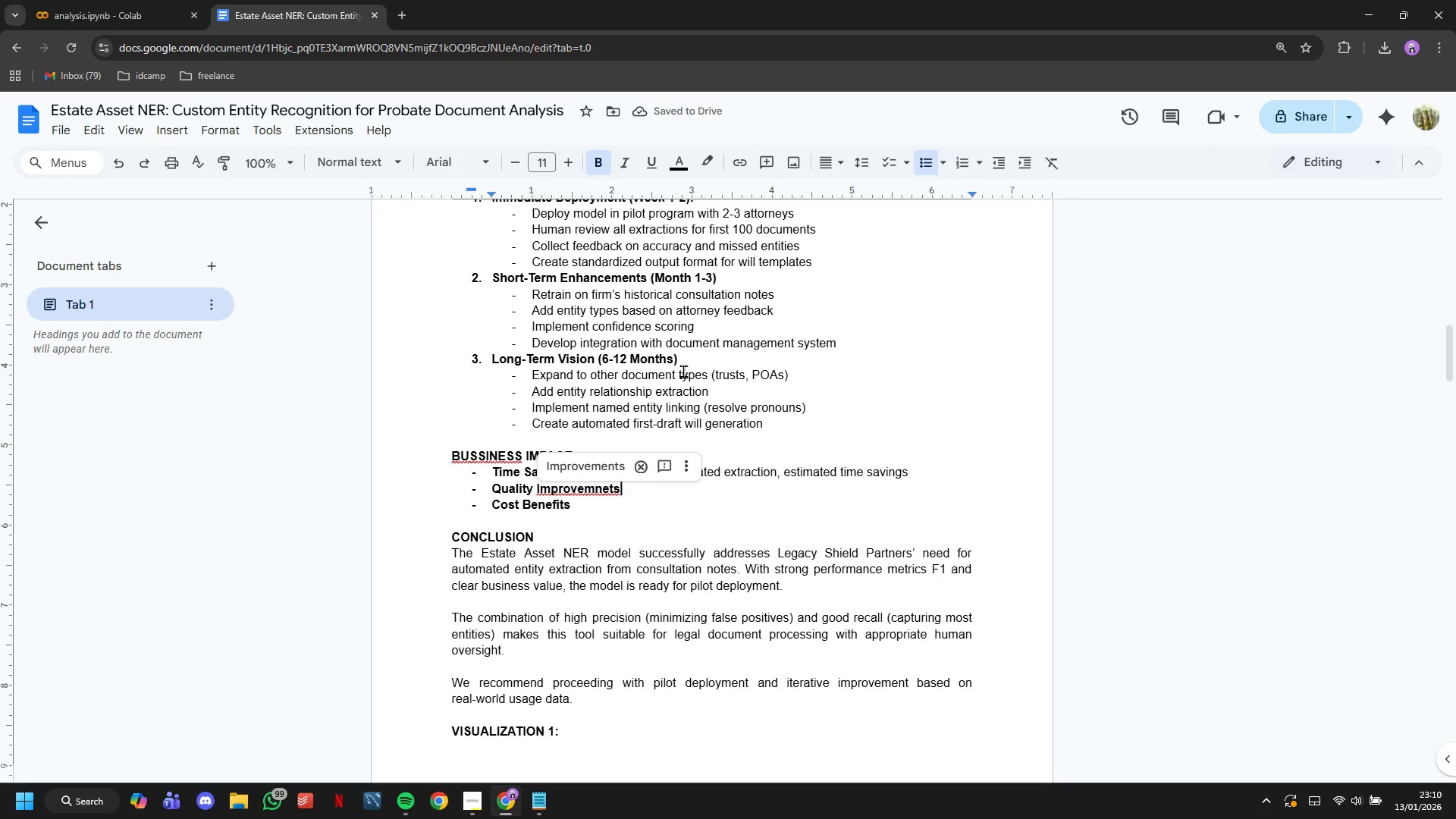 
key(Shift+Semicolon)
 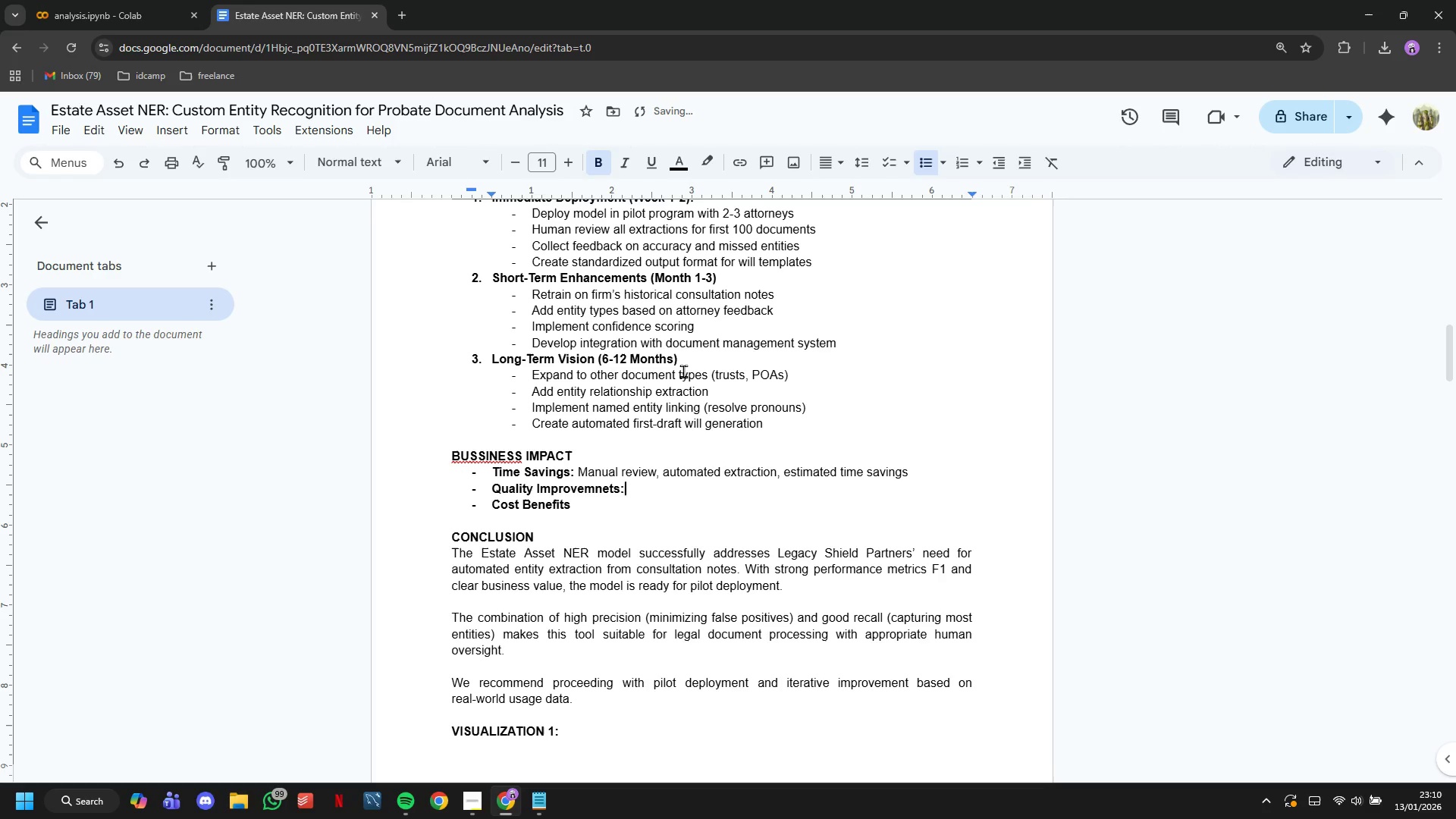 
key(Space)
 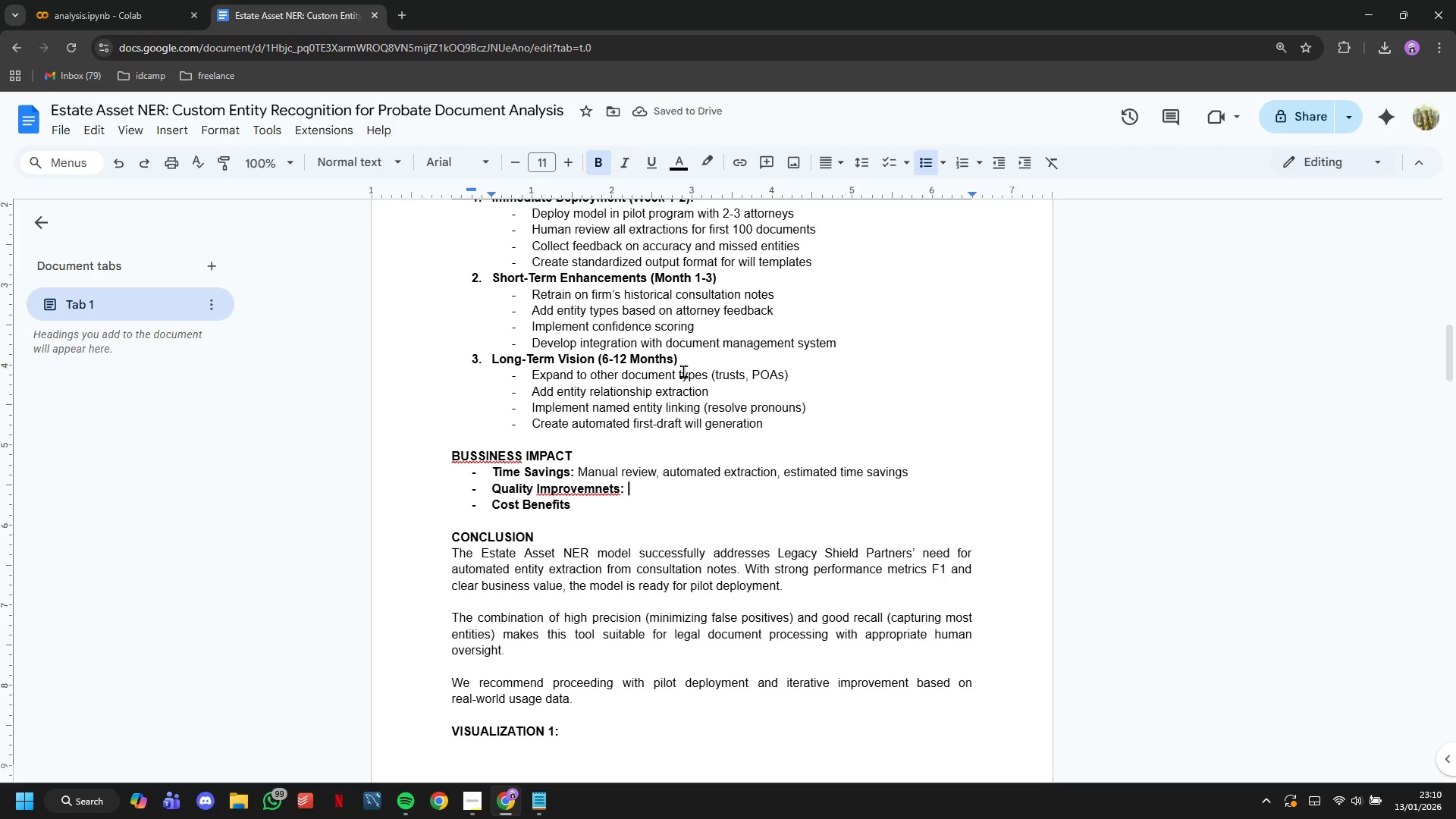 
wait(5.23)
 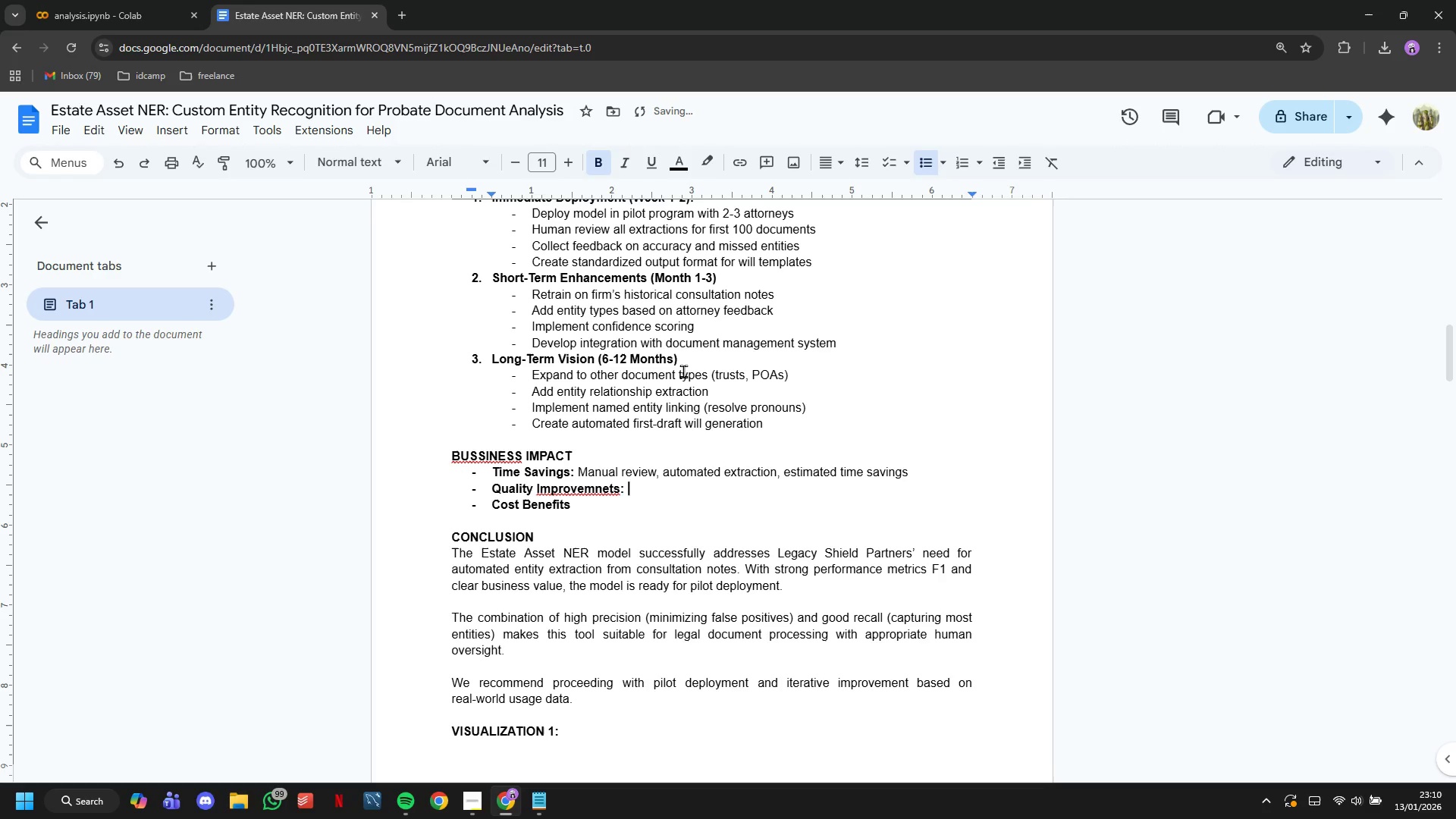 
type(Consistent )
 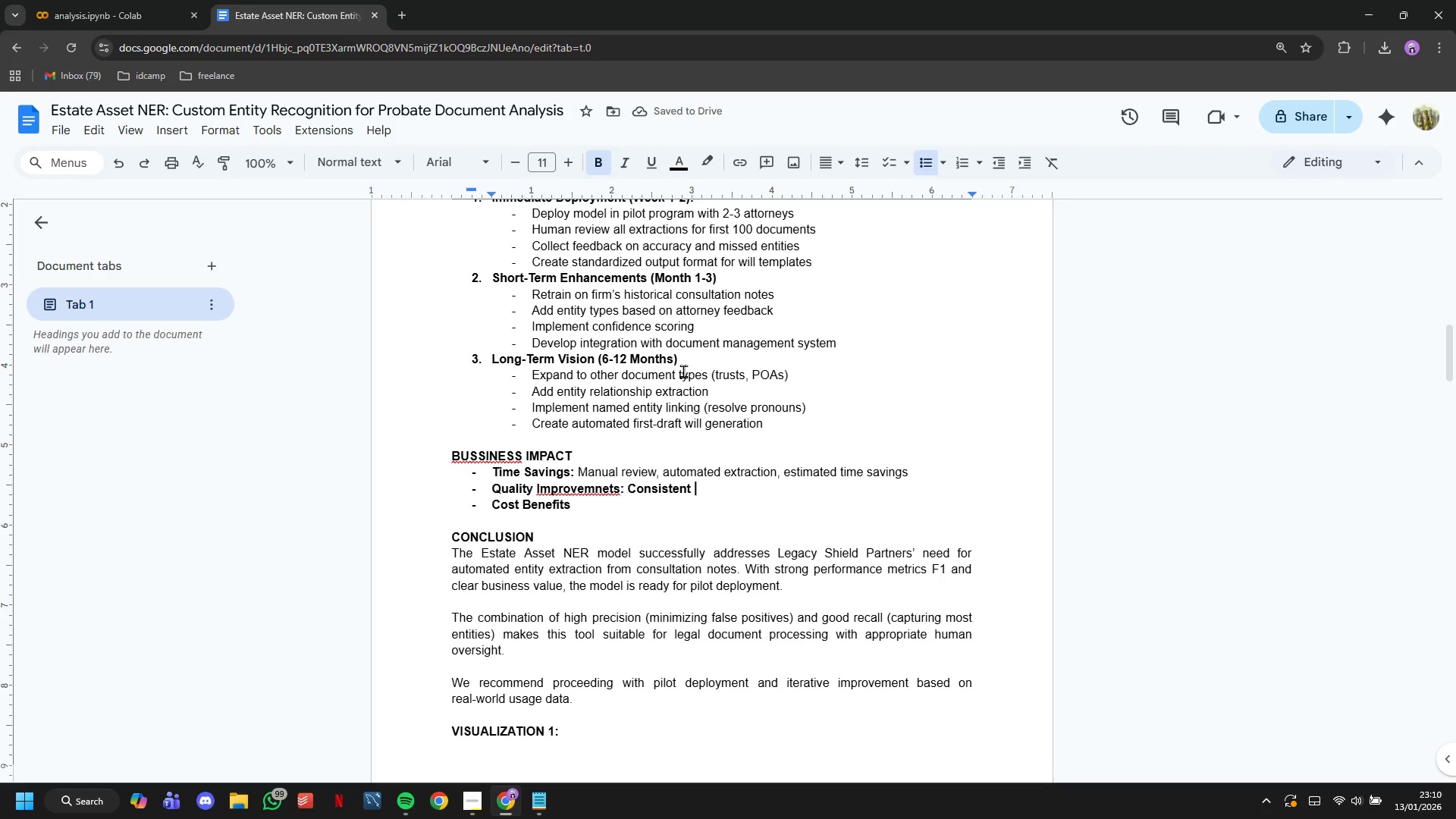 
wait(9.11)
 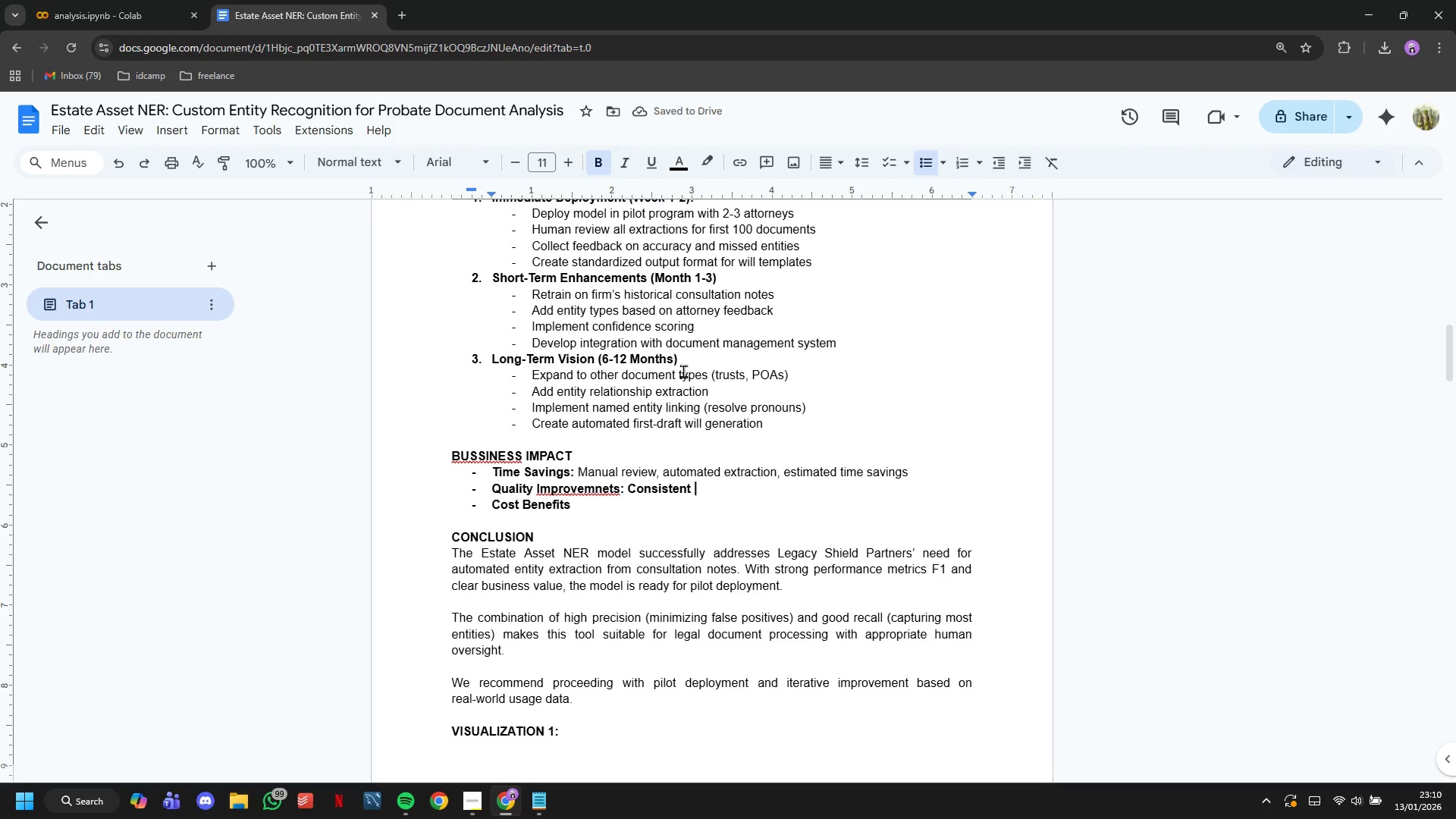 
hold_key(key=Backspace, duration=0.8)
 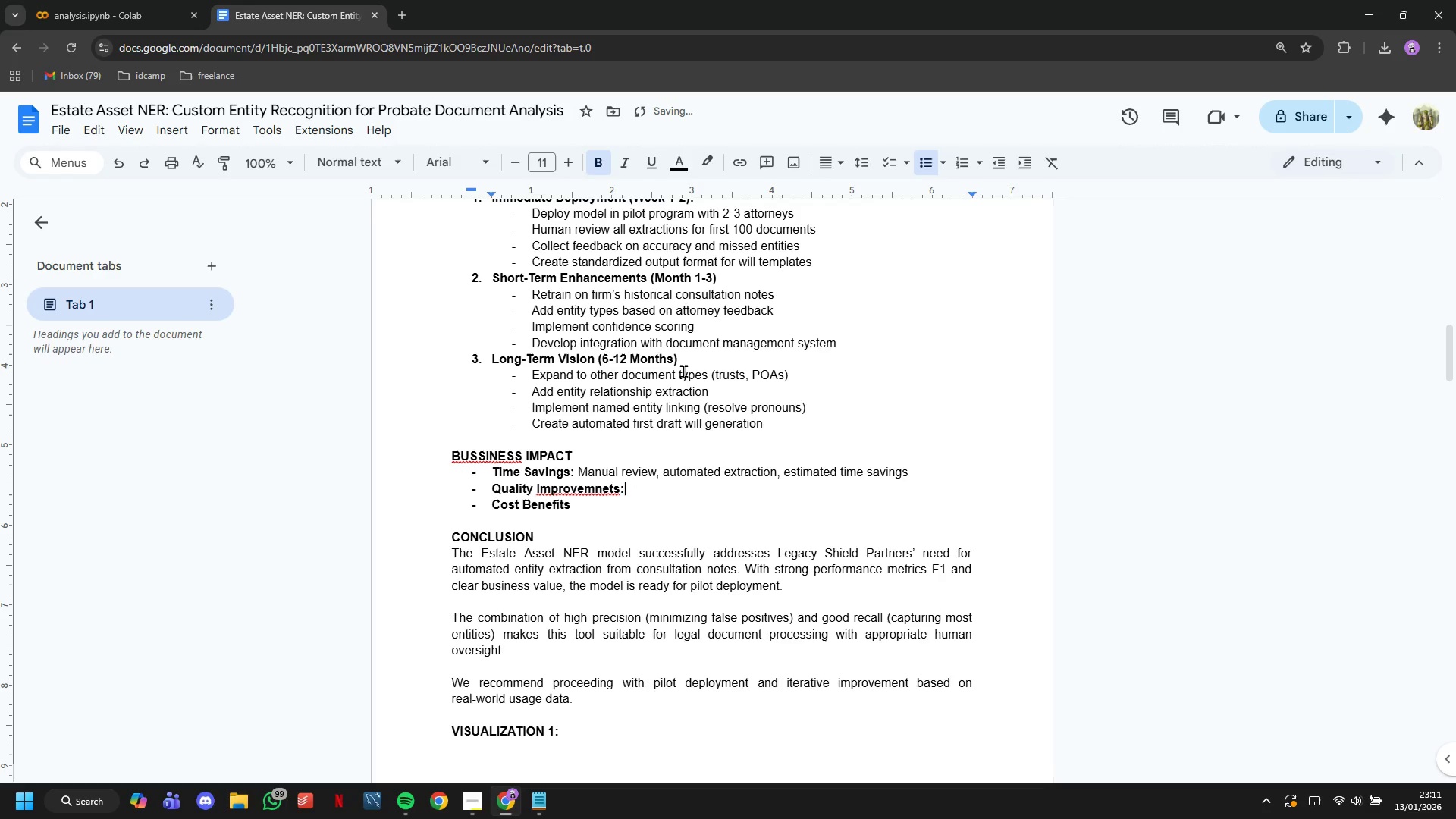 
key(Backspace)
 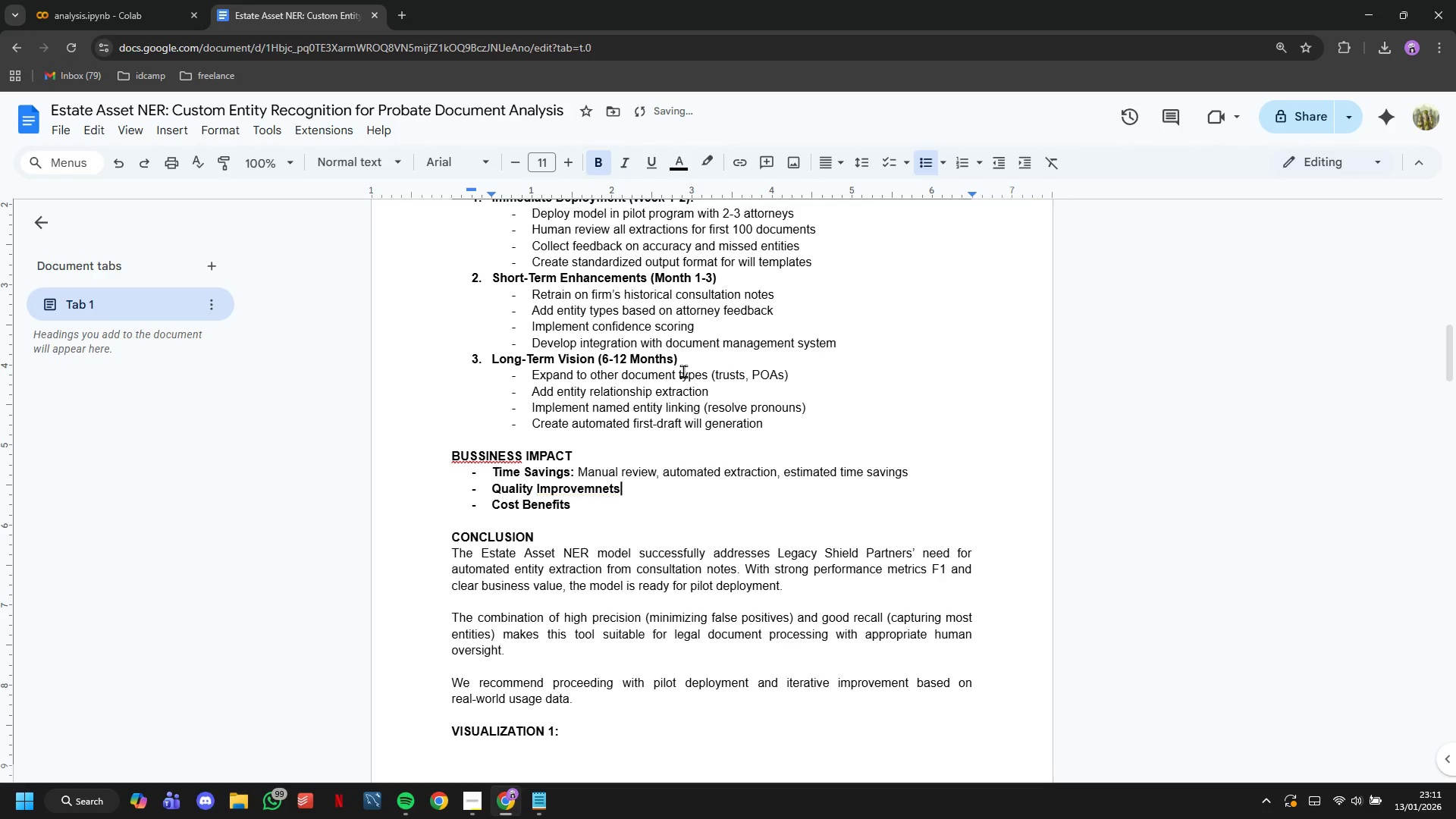 
key(Backspace)
 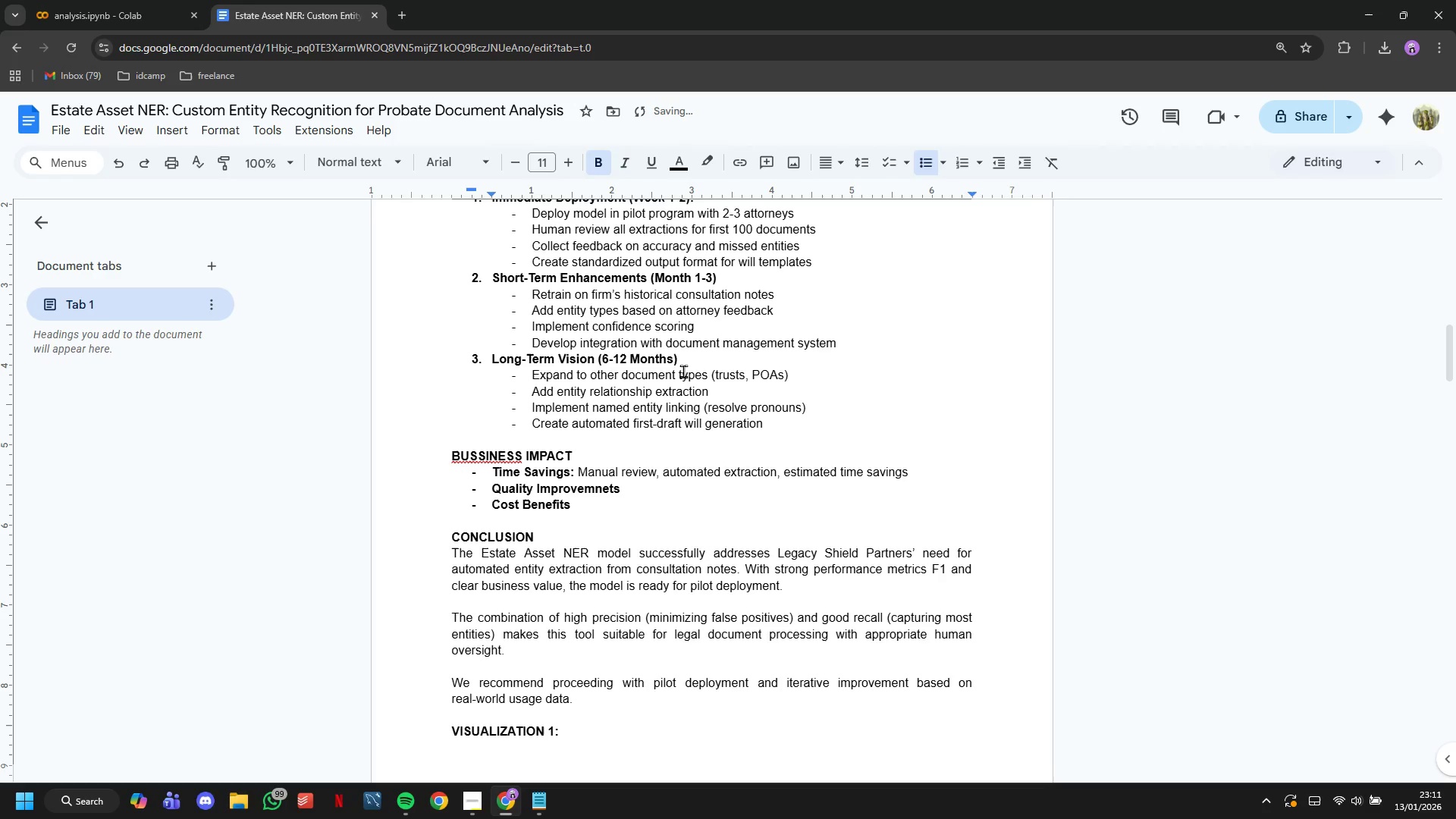 
key(ArrowUp)
 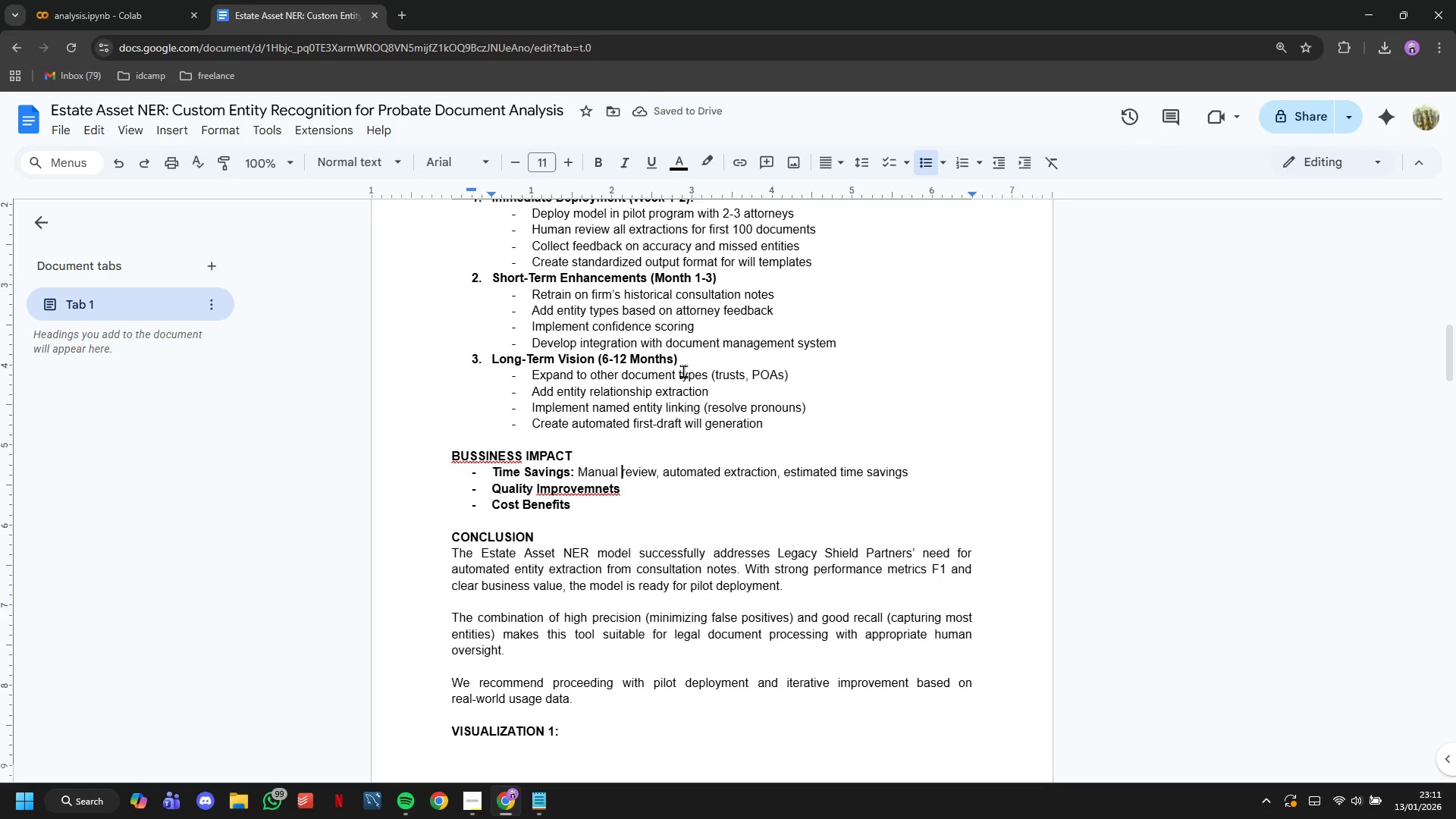 
hold_key(key=ArrowRight, duration=1.52)
 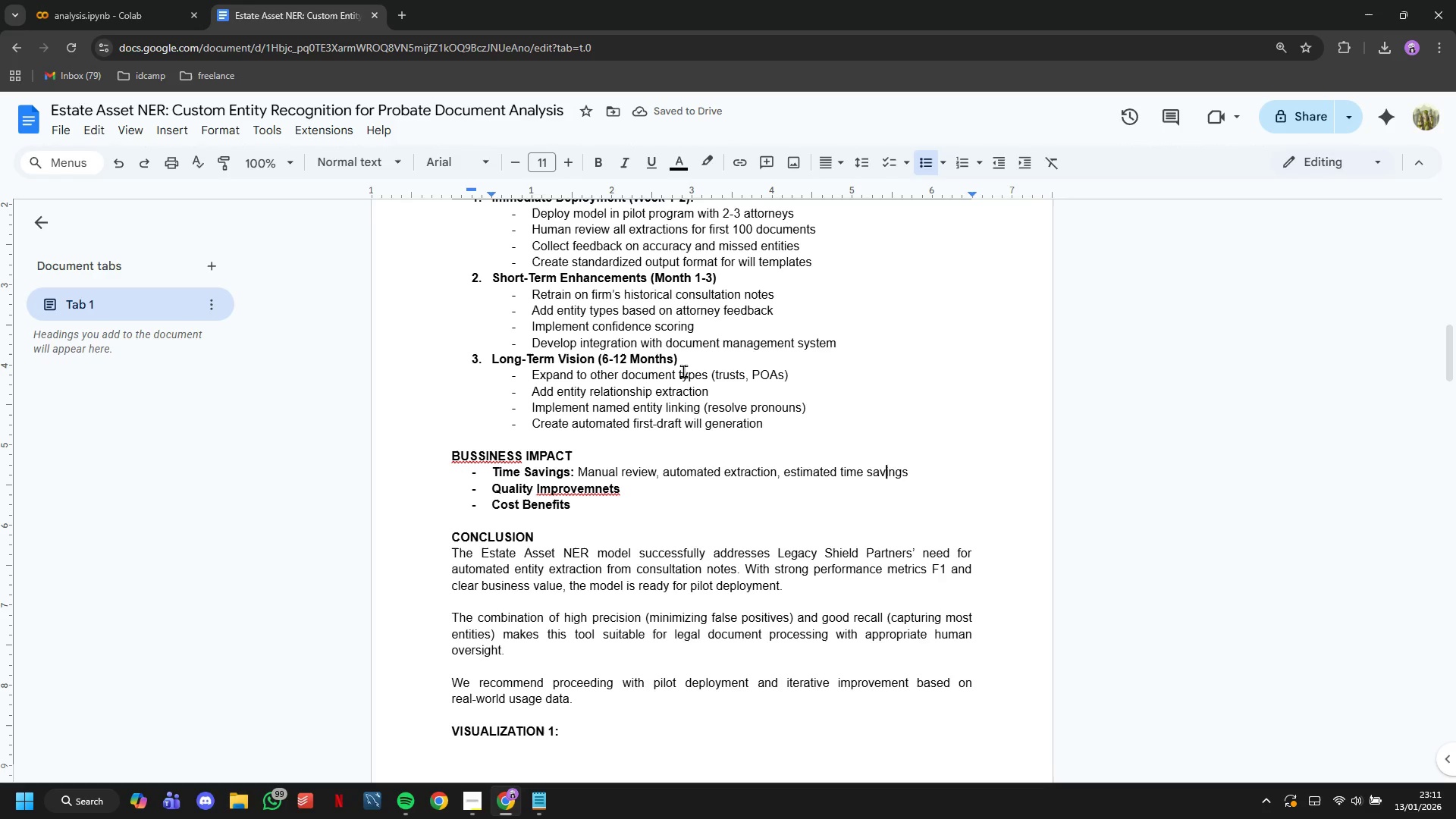 
hold_key(key=ArrowRight, duration=0.41)
 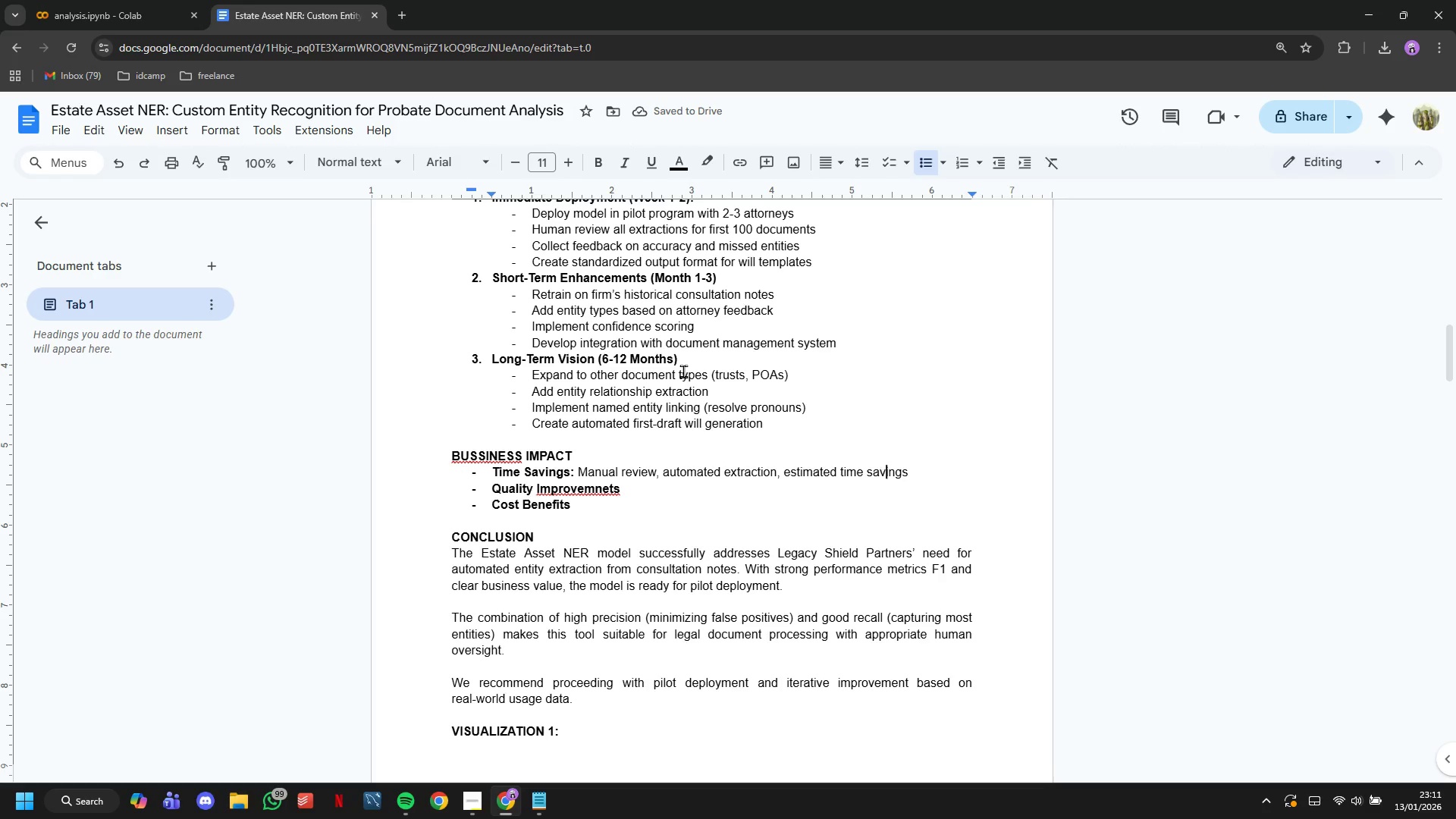 
key(ArrowRight)
 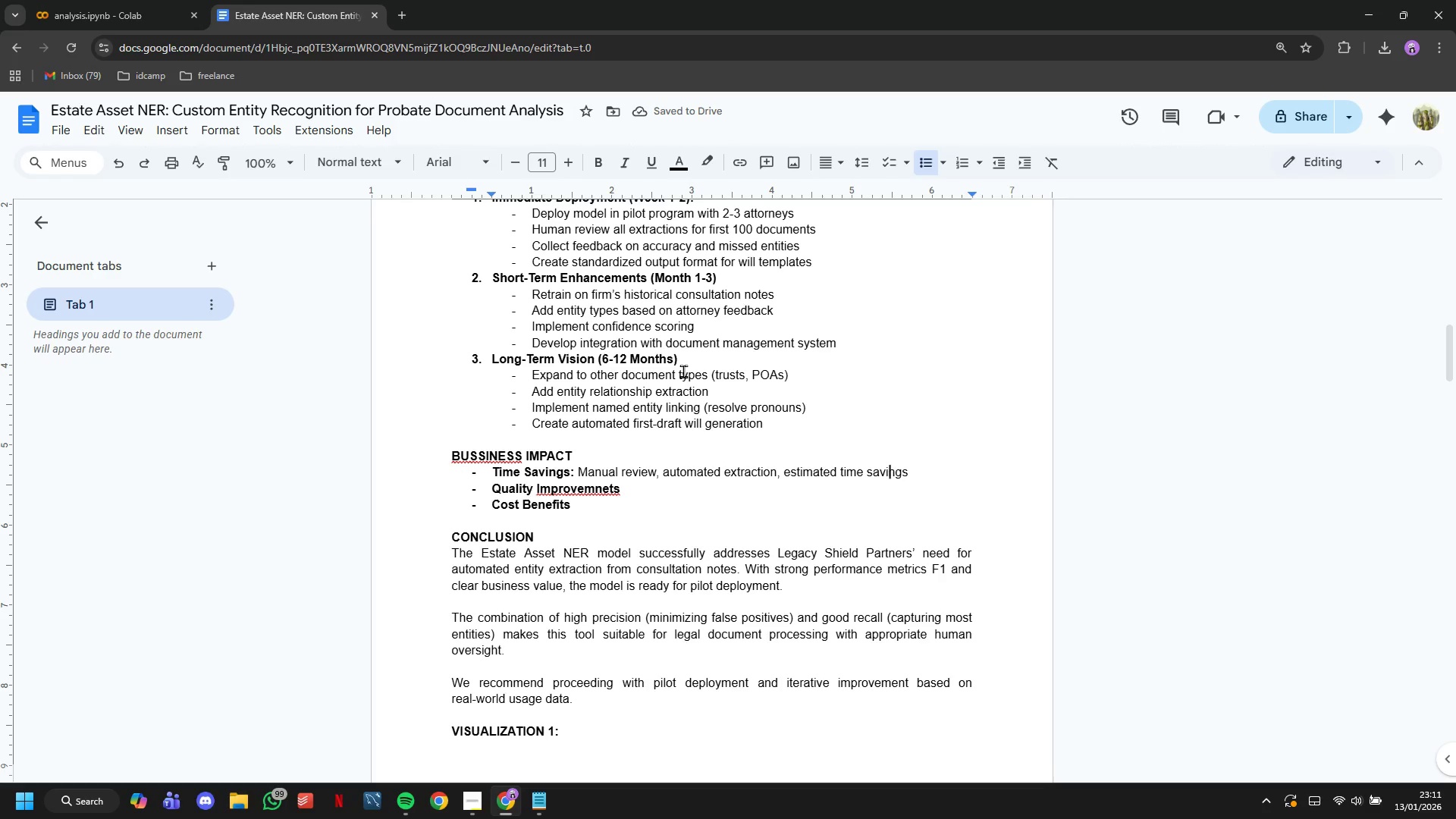 
key(ArrowRight)
 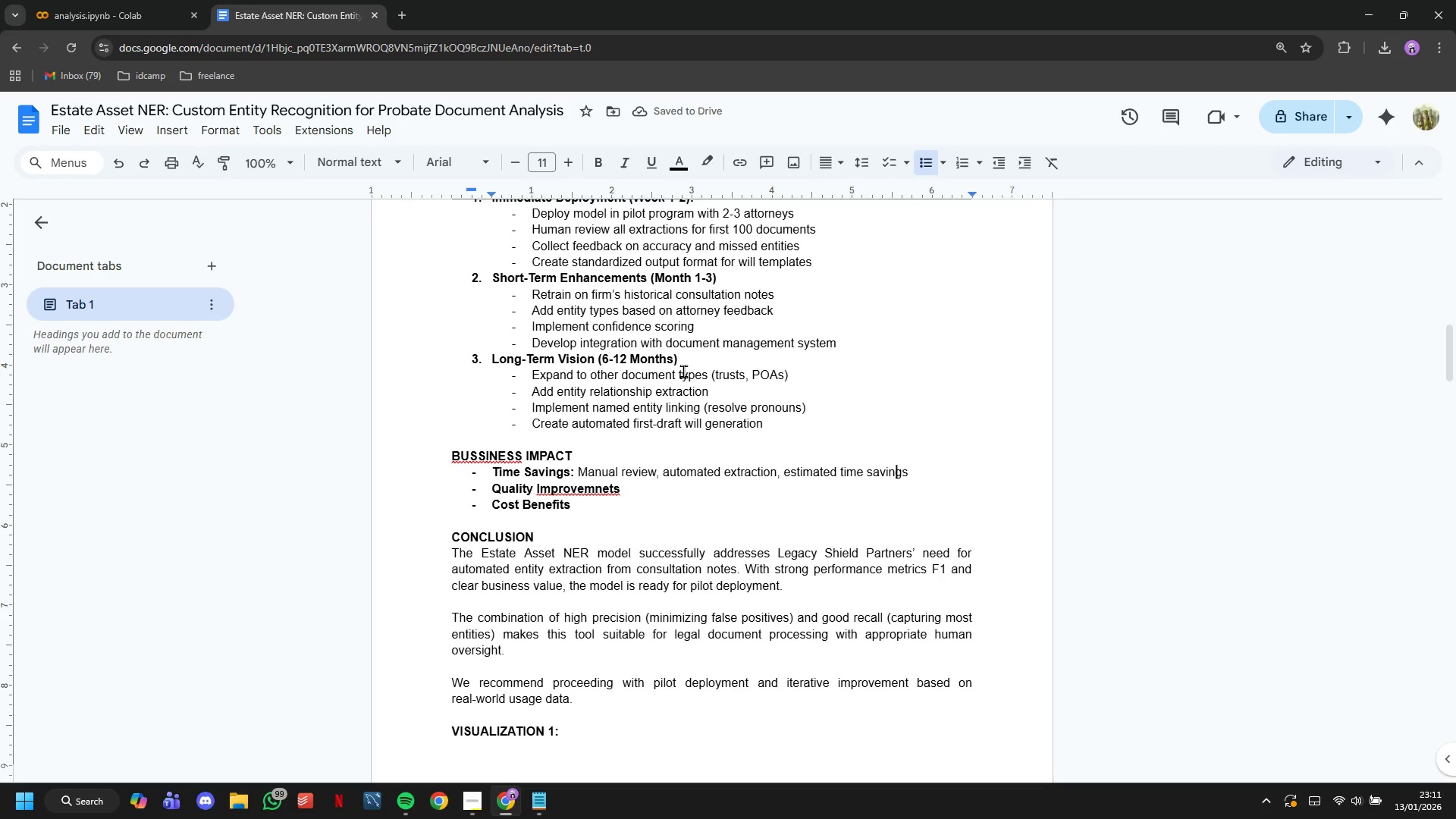 
key(ArrowRight)
 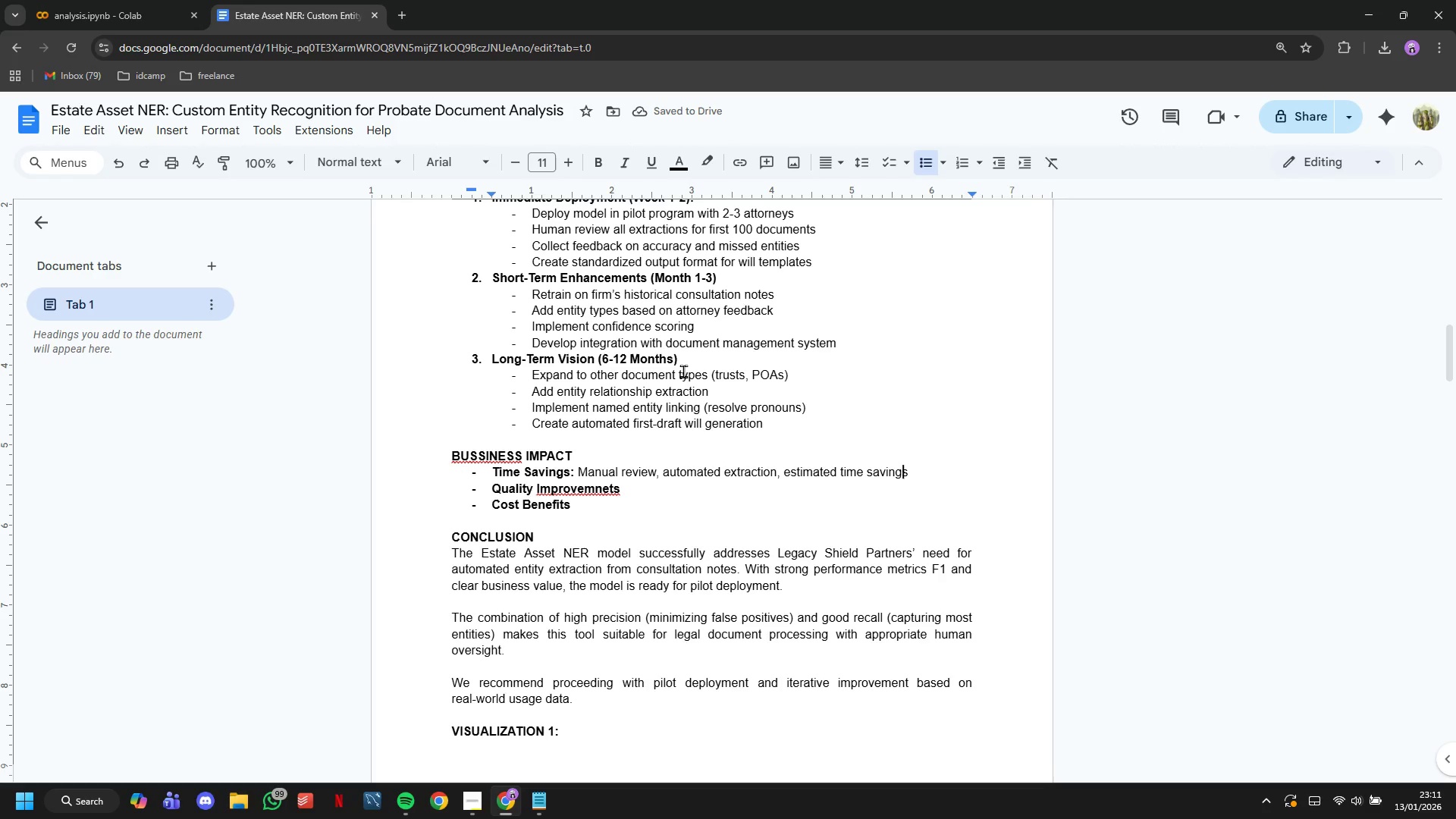 
key(ArrowRight)
 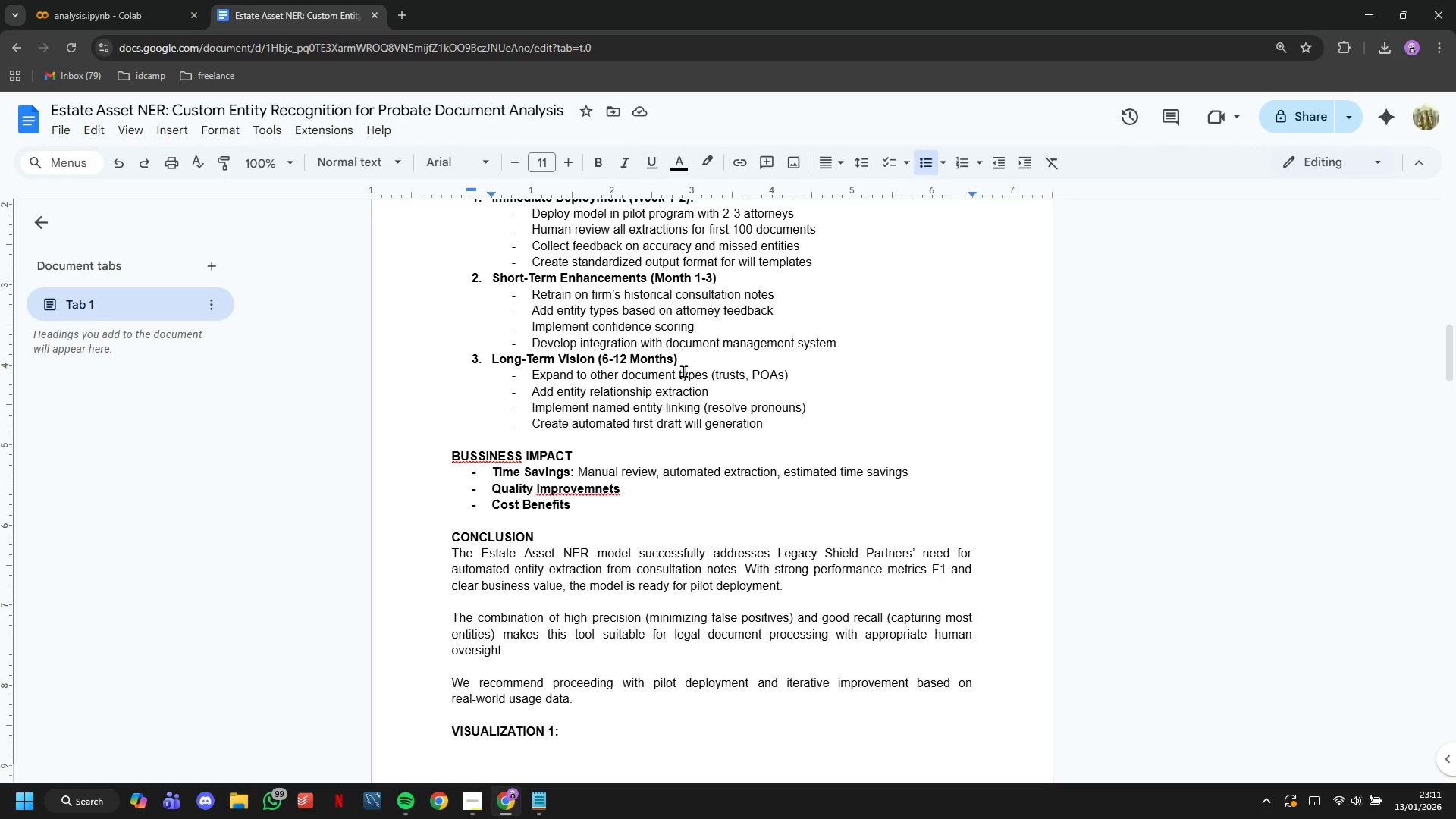 
hold_key(key=Backspace, duration=1.51)
 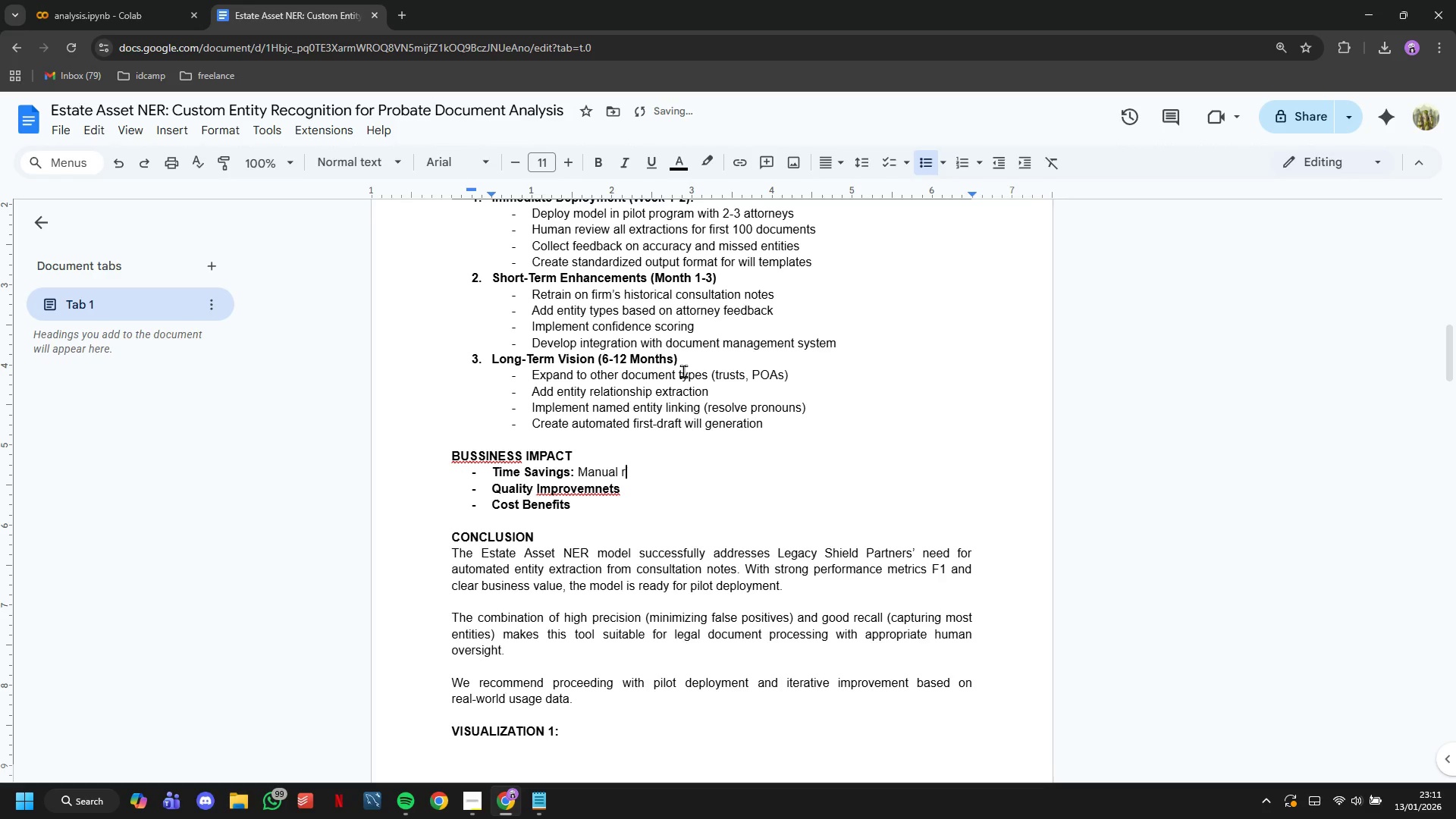 
hold_key(key=Backspace, duration=0.69)
 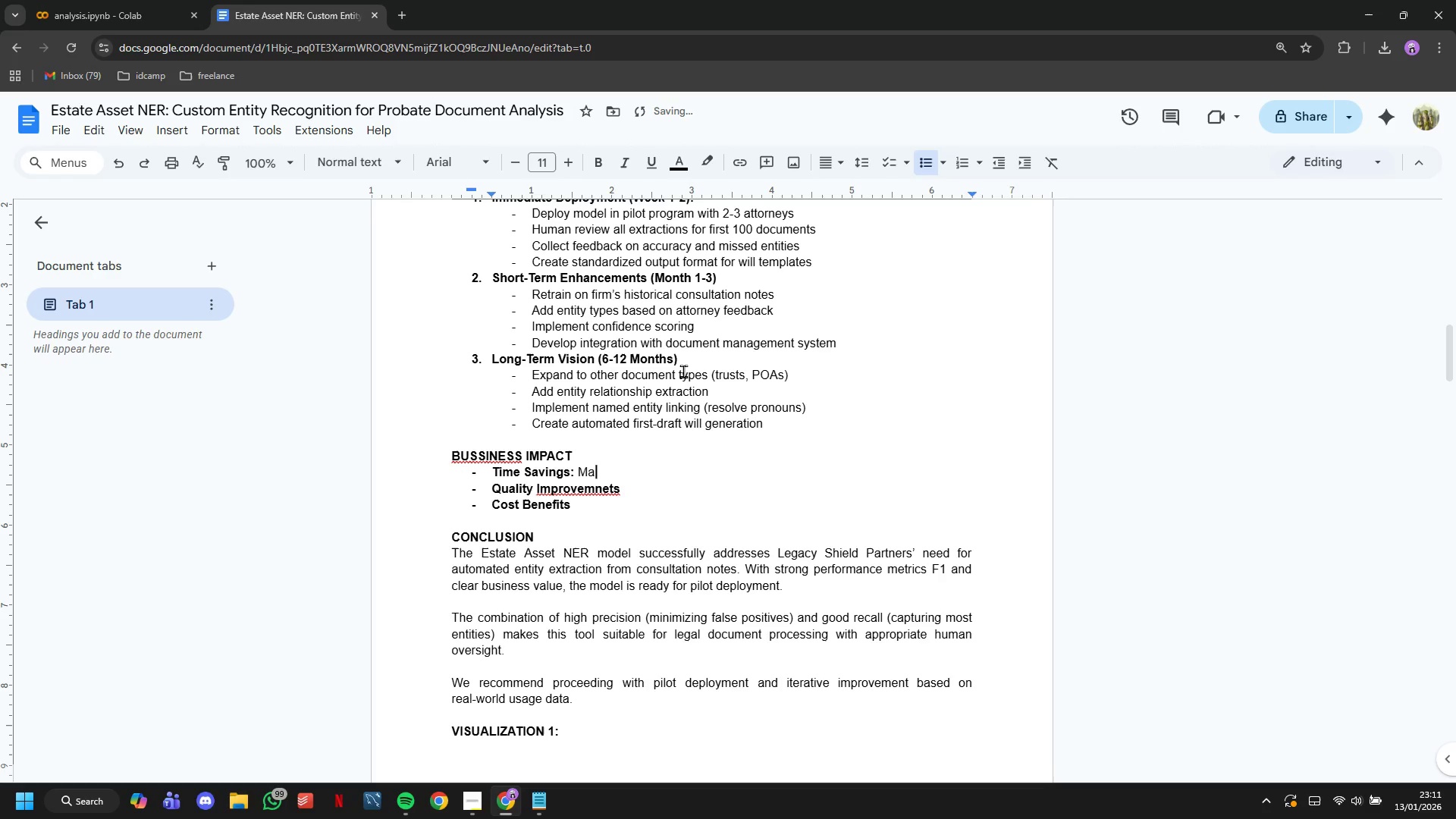 
key(Backspace)
 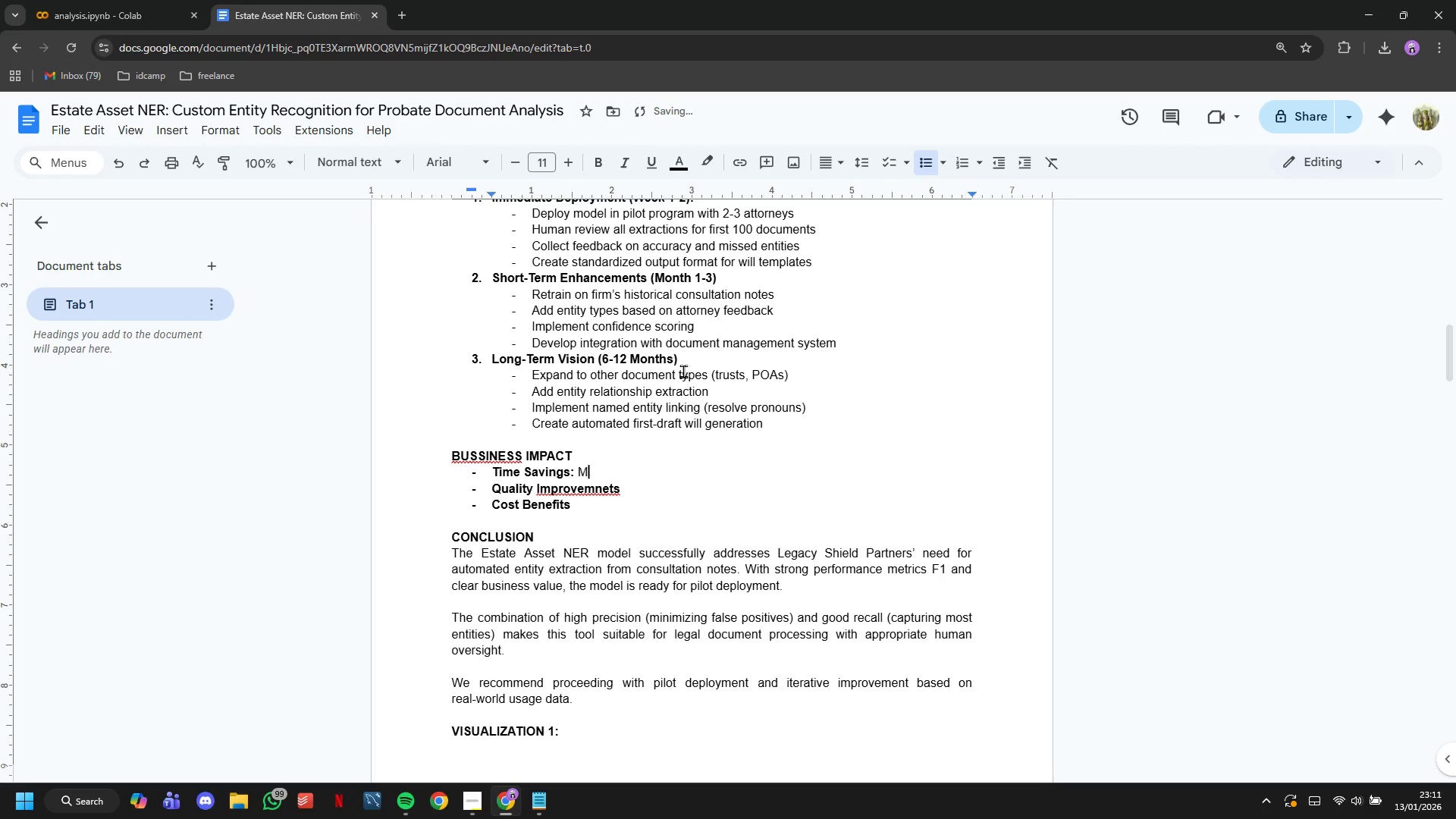 
key(Backspace)
 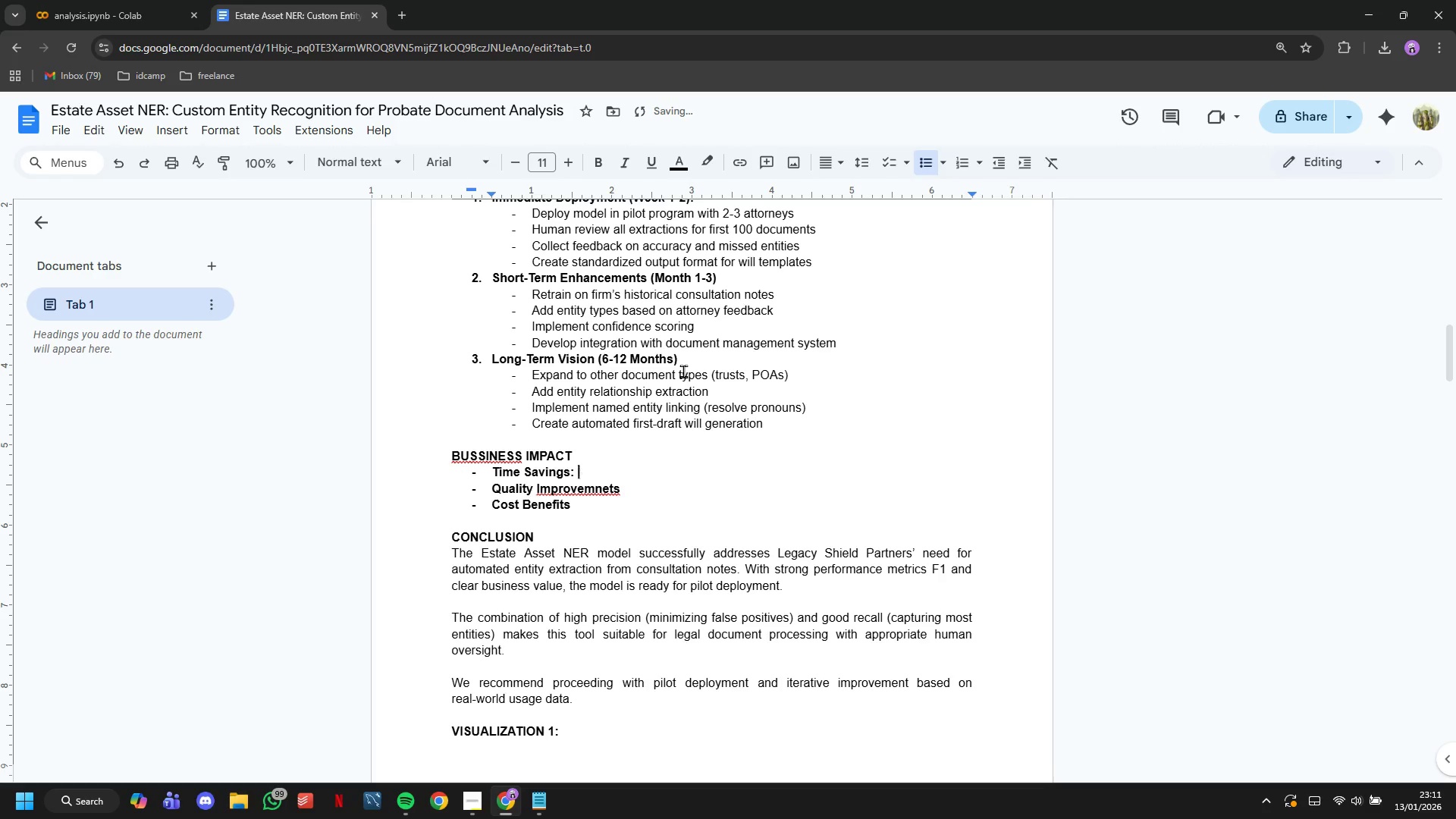 
key(Backspace)
 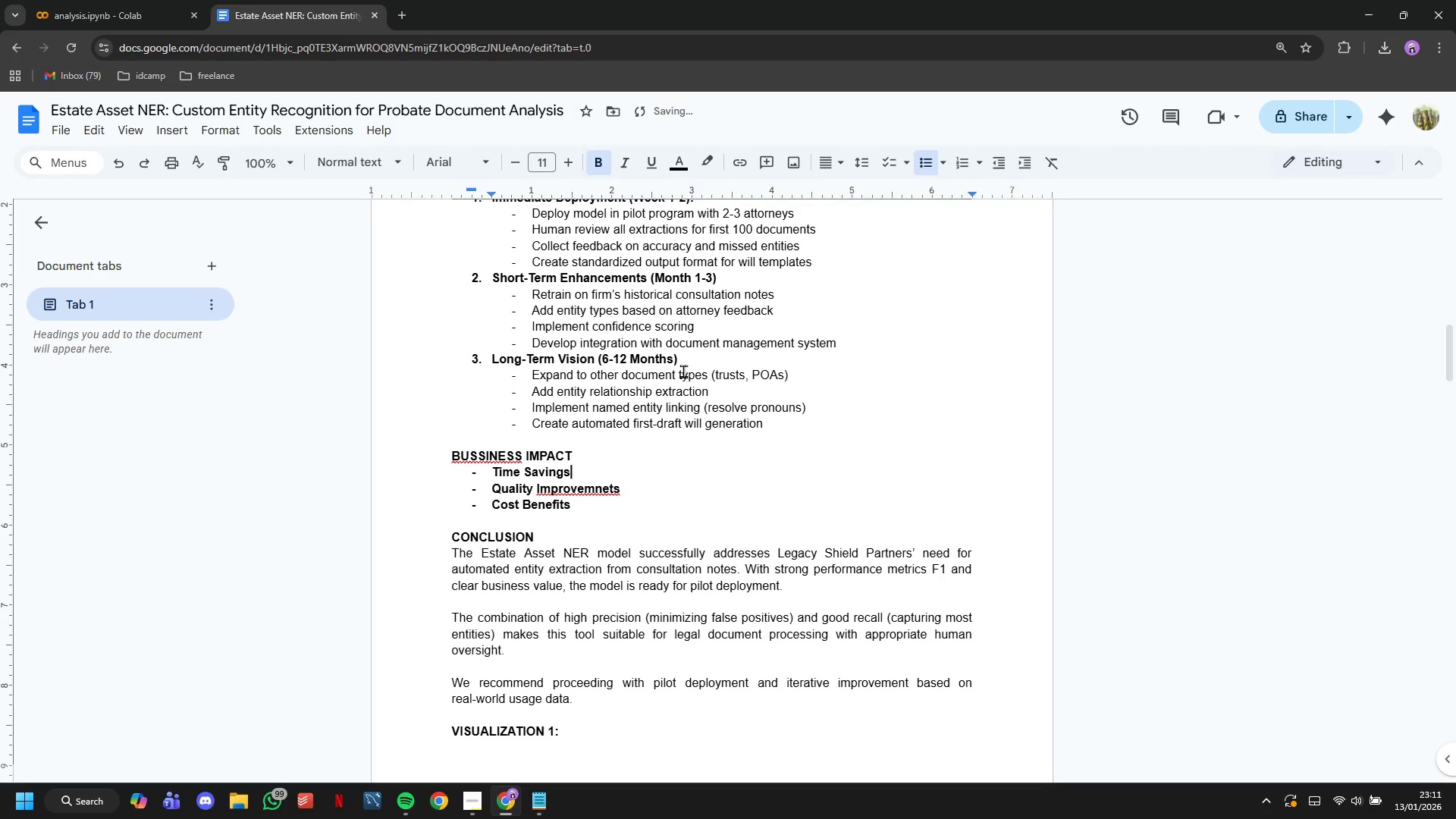 
key(Backspace)
 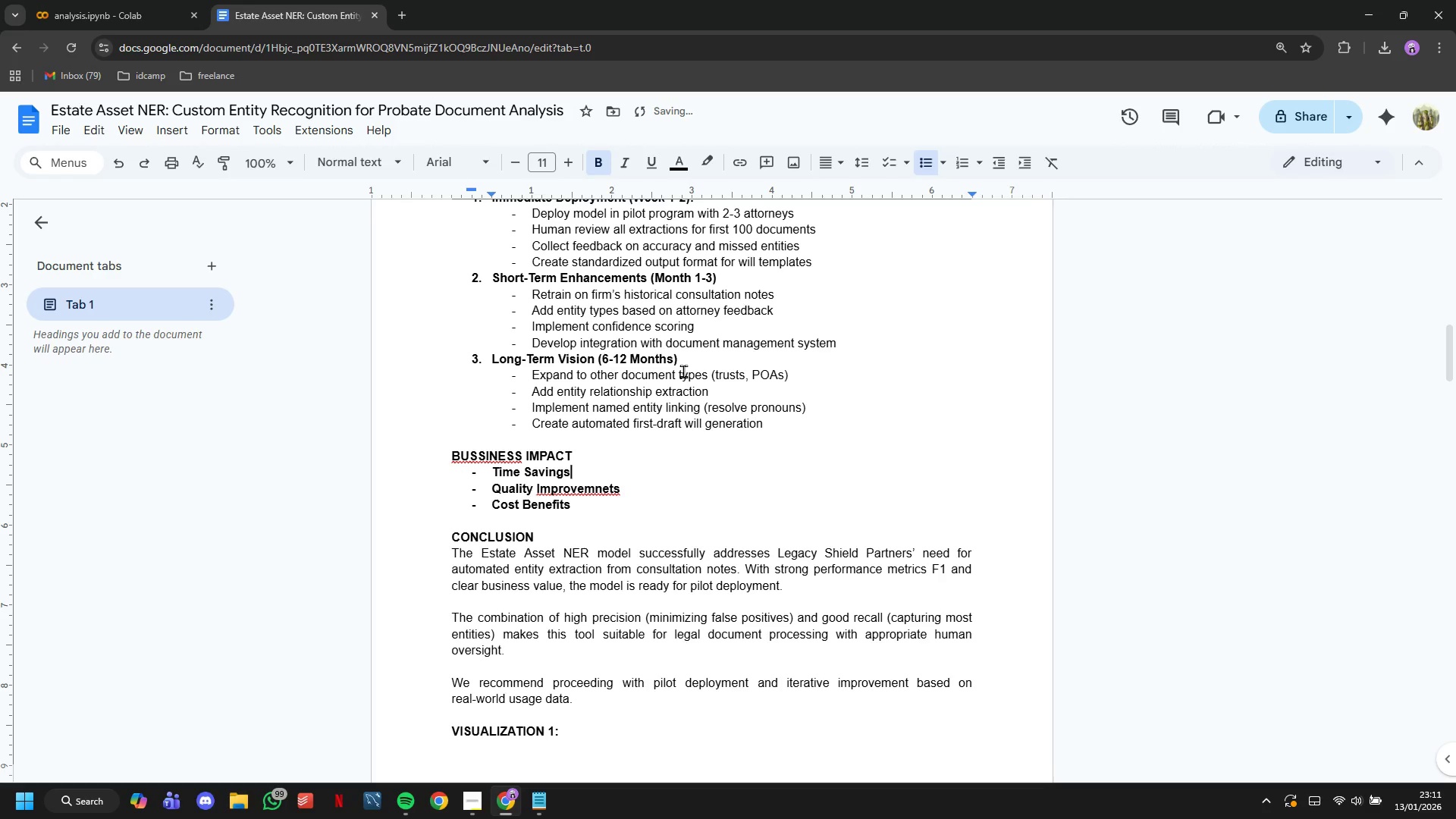 
key(Backspace)
 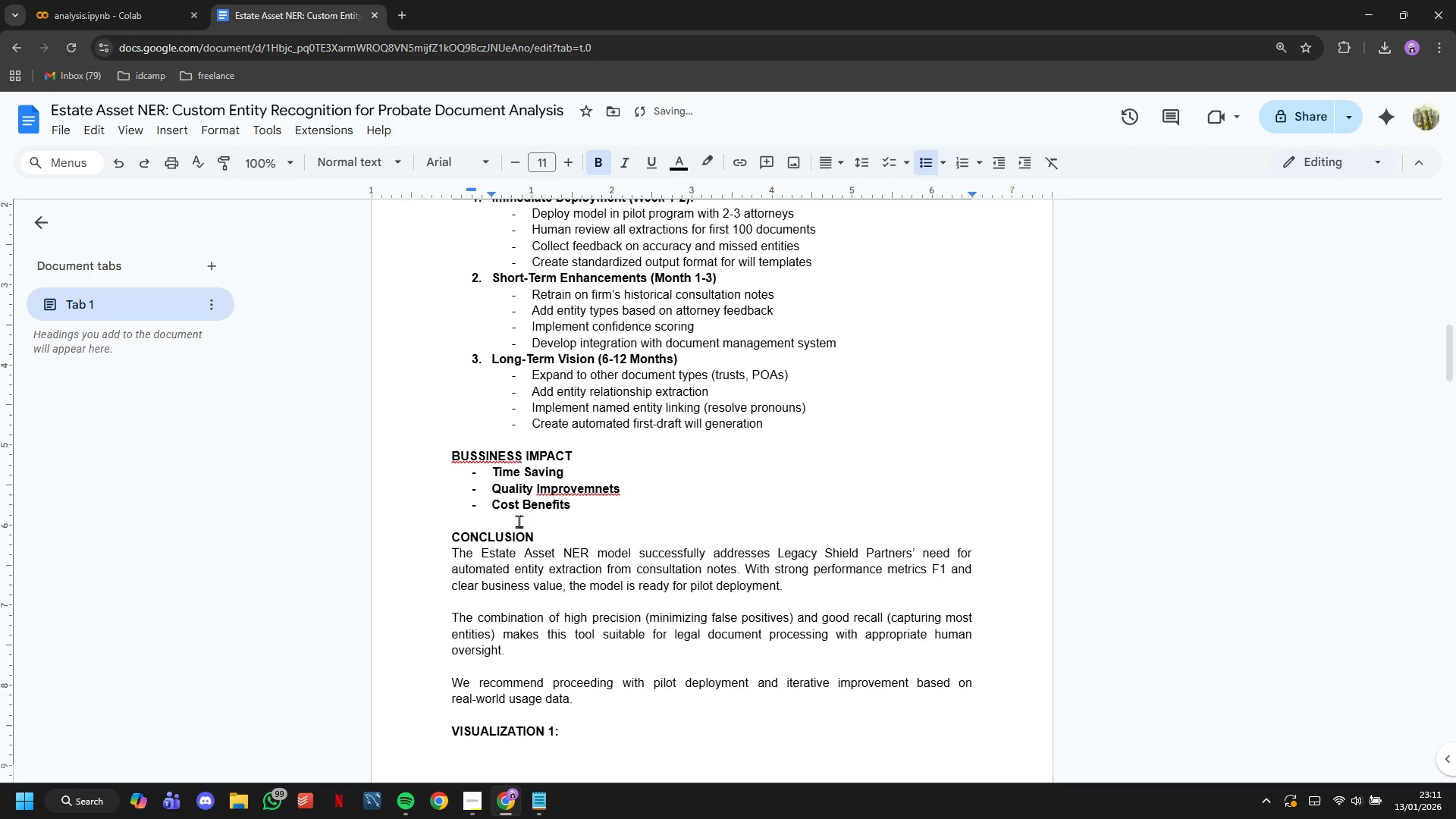 
left_click_drag(start_coordinate=[585, 506], to_coordinate=[469, 477])
 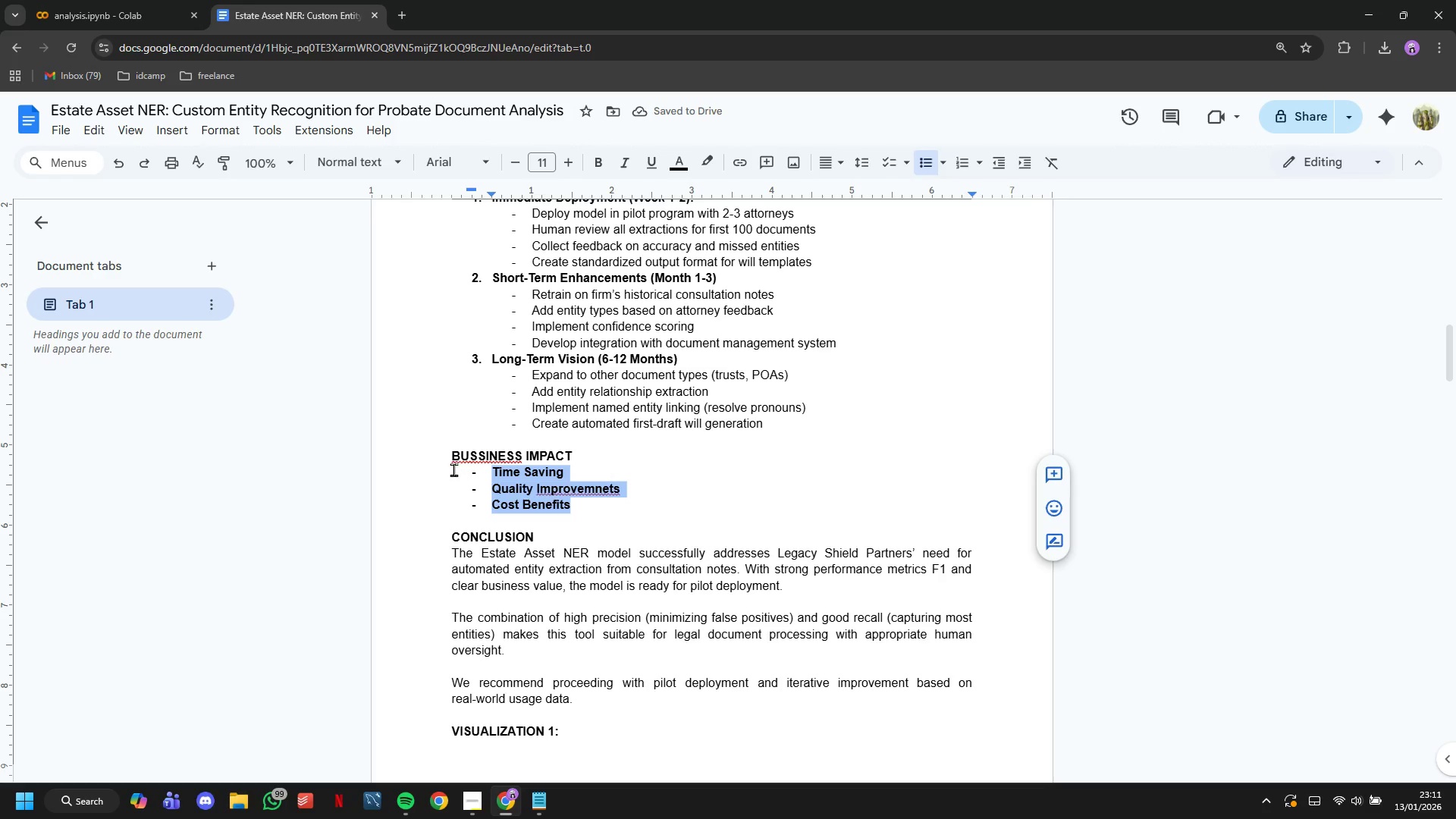 
key(Control+B)
 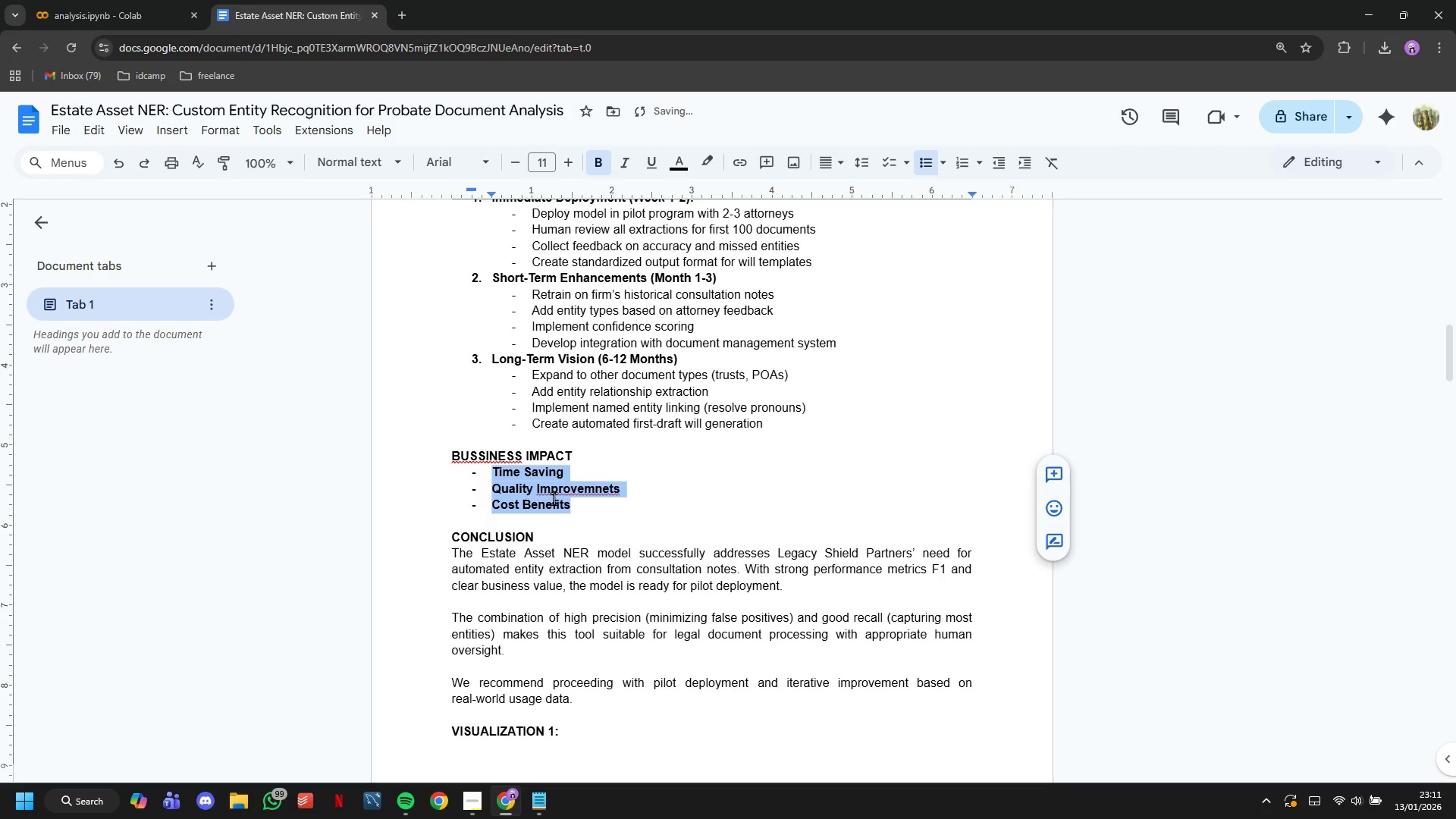 
key(Control+B)
 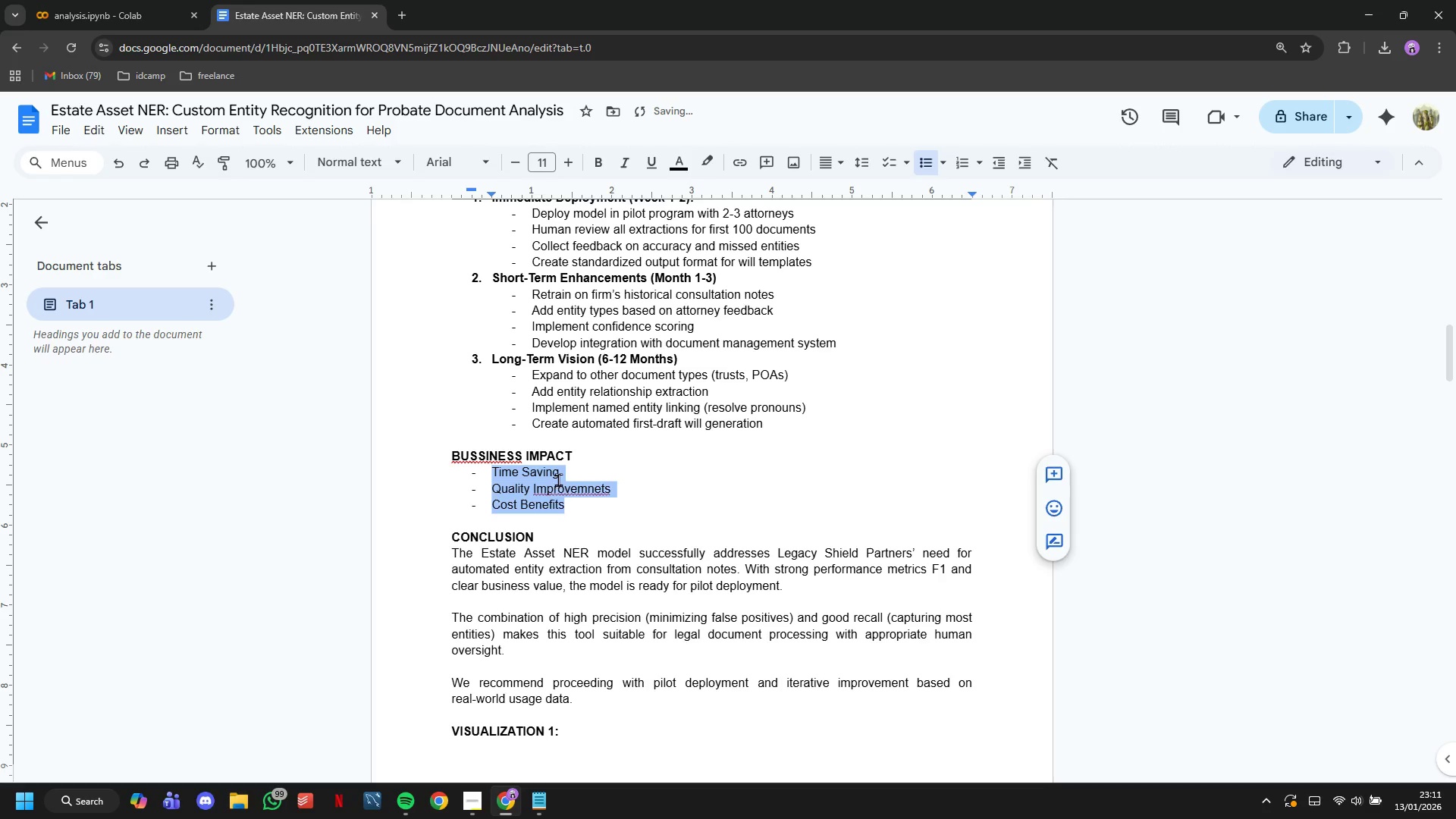 
left_click([558, 472])
 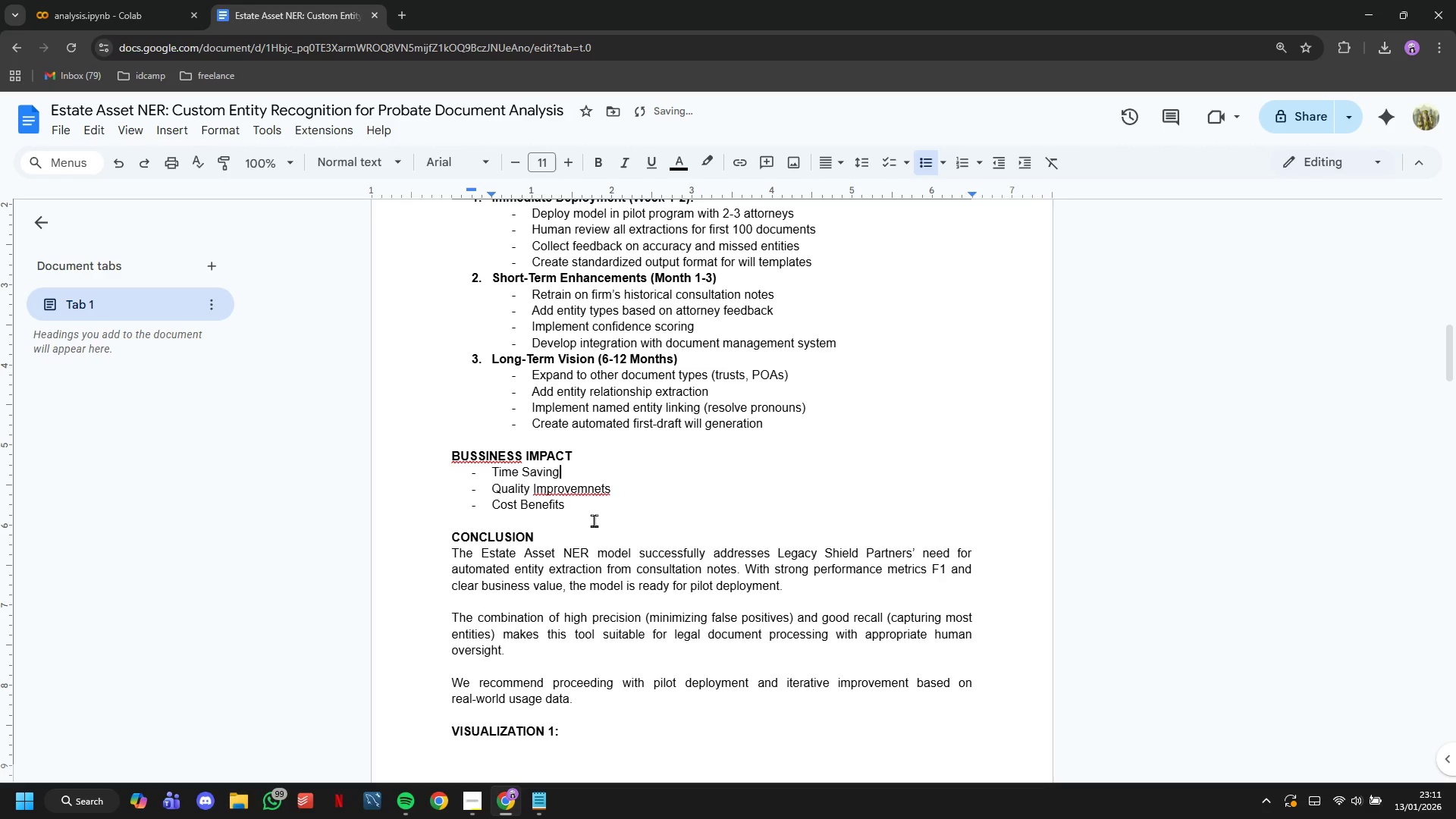 
key(S)